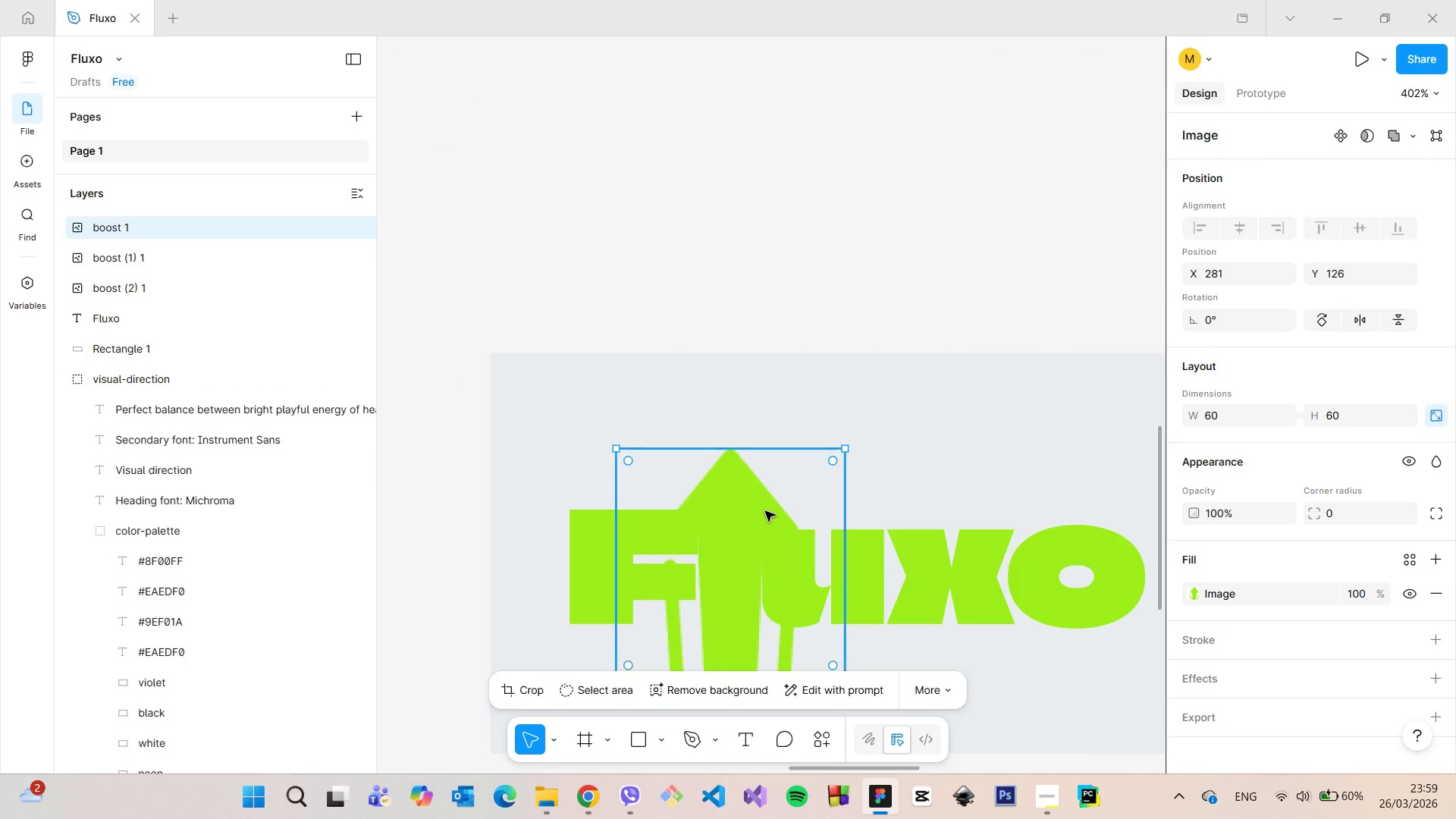 
scroll: coordinate [777, 544], scroll_direction: none, amount: 0.0
 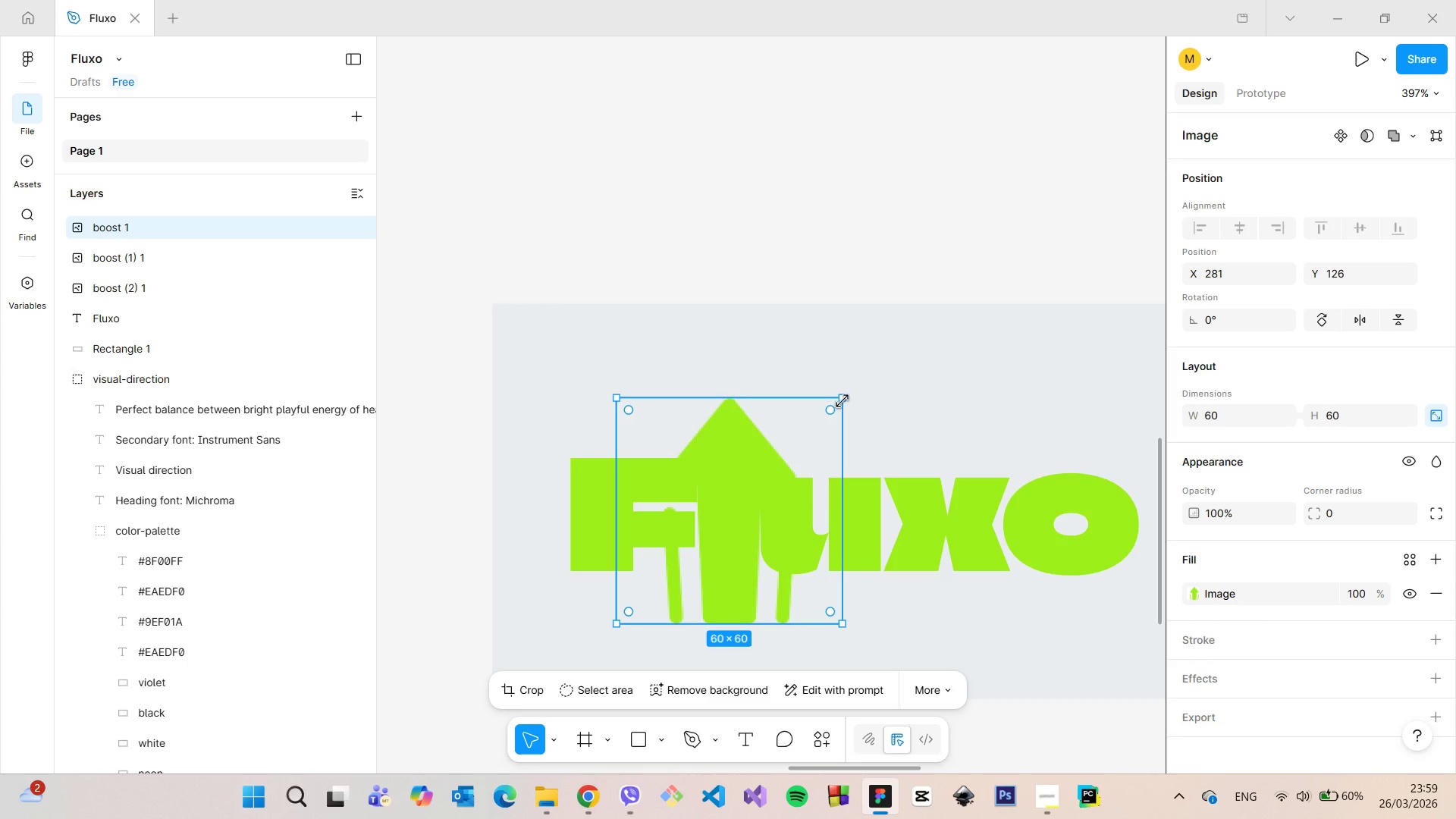 
left_click_drag(start_coordinate=[842, 399], to_coordinate=[719, 528])
 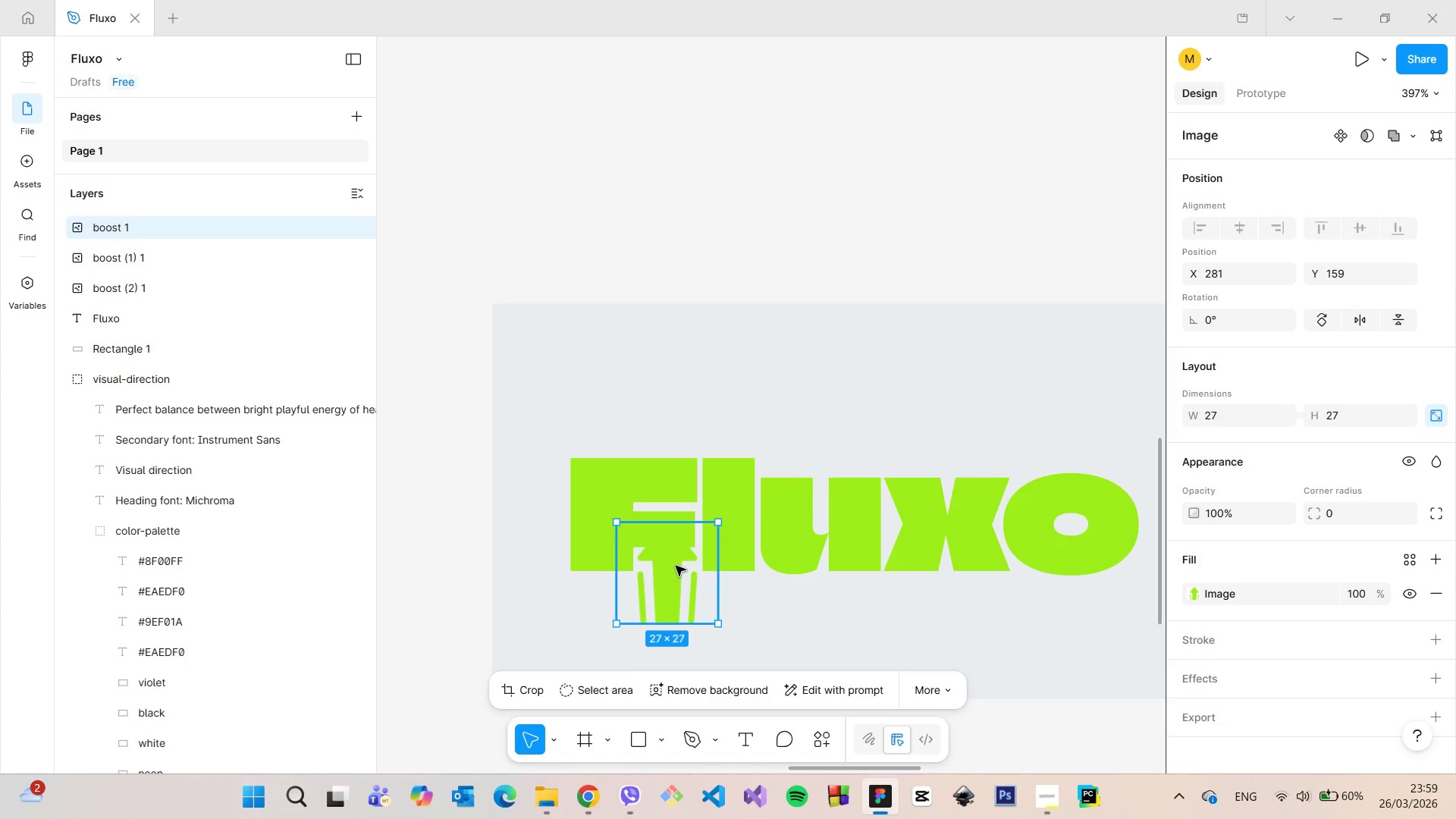 
left_click_drag(start_coordinate=[676, 566], to_coordinate=[769, 629])
 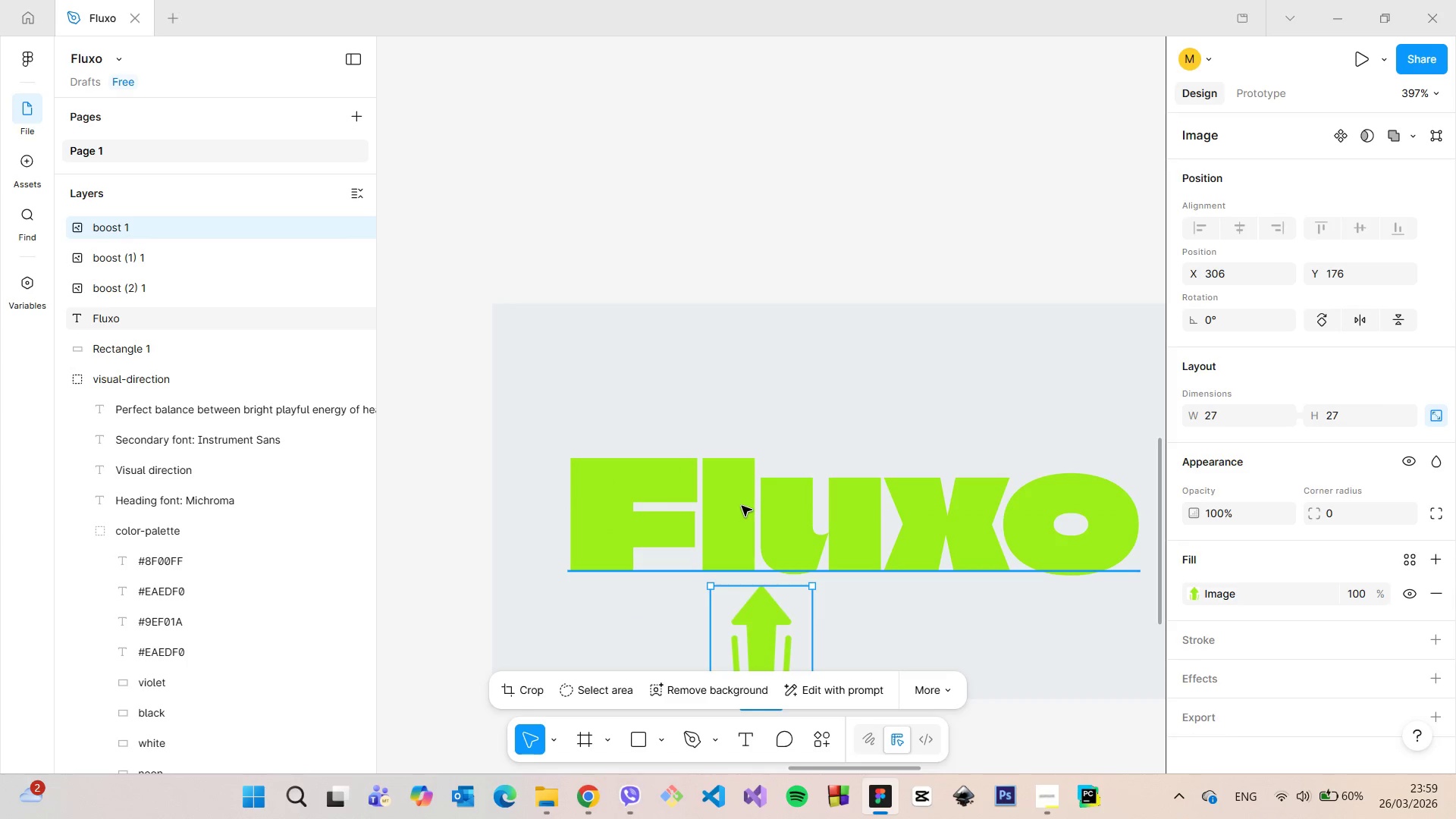 
double_click([742, 506])
 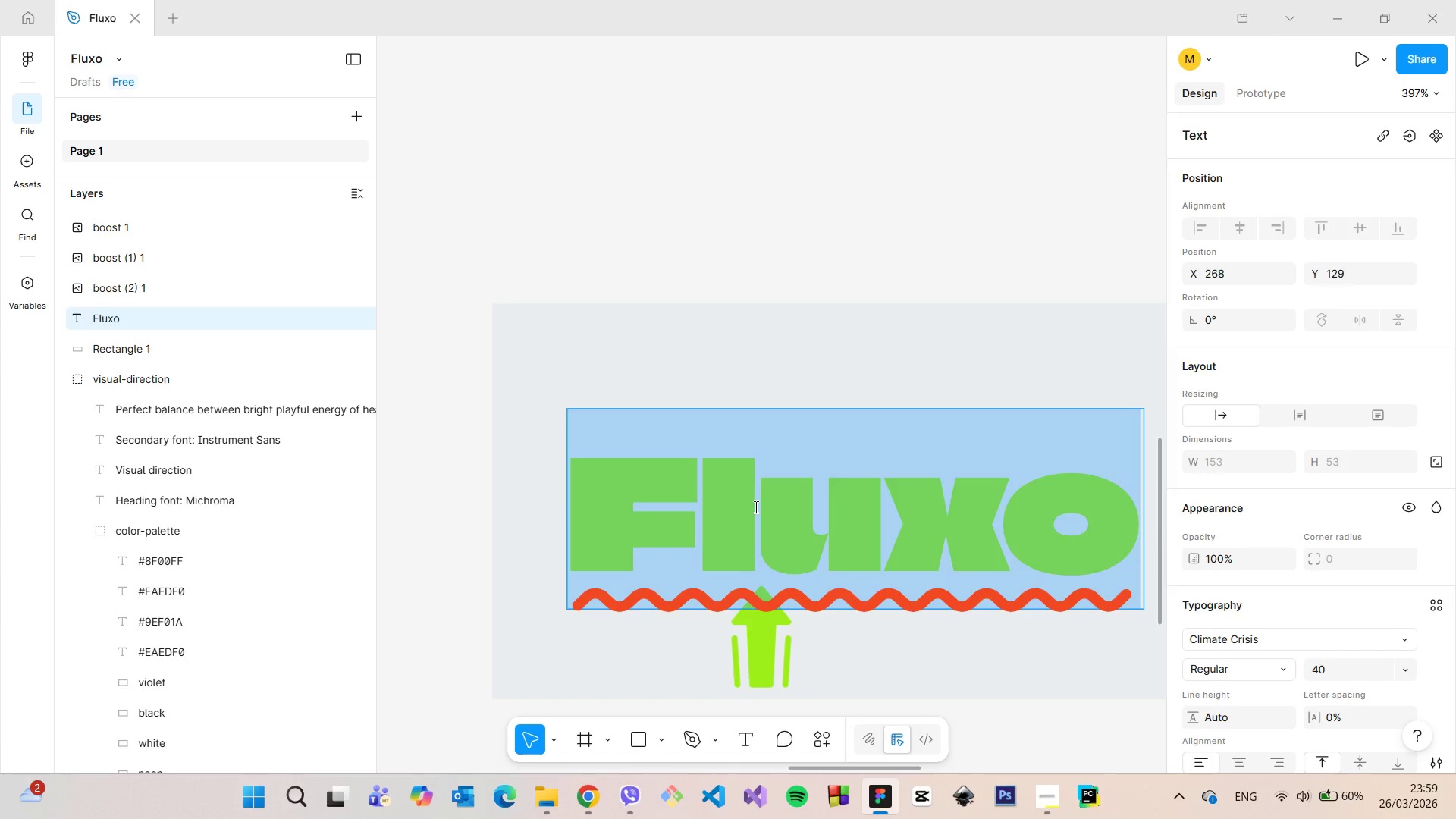 
left_click([755, 507])
 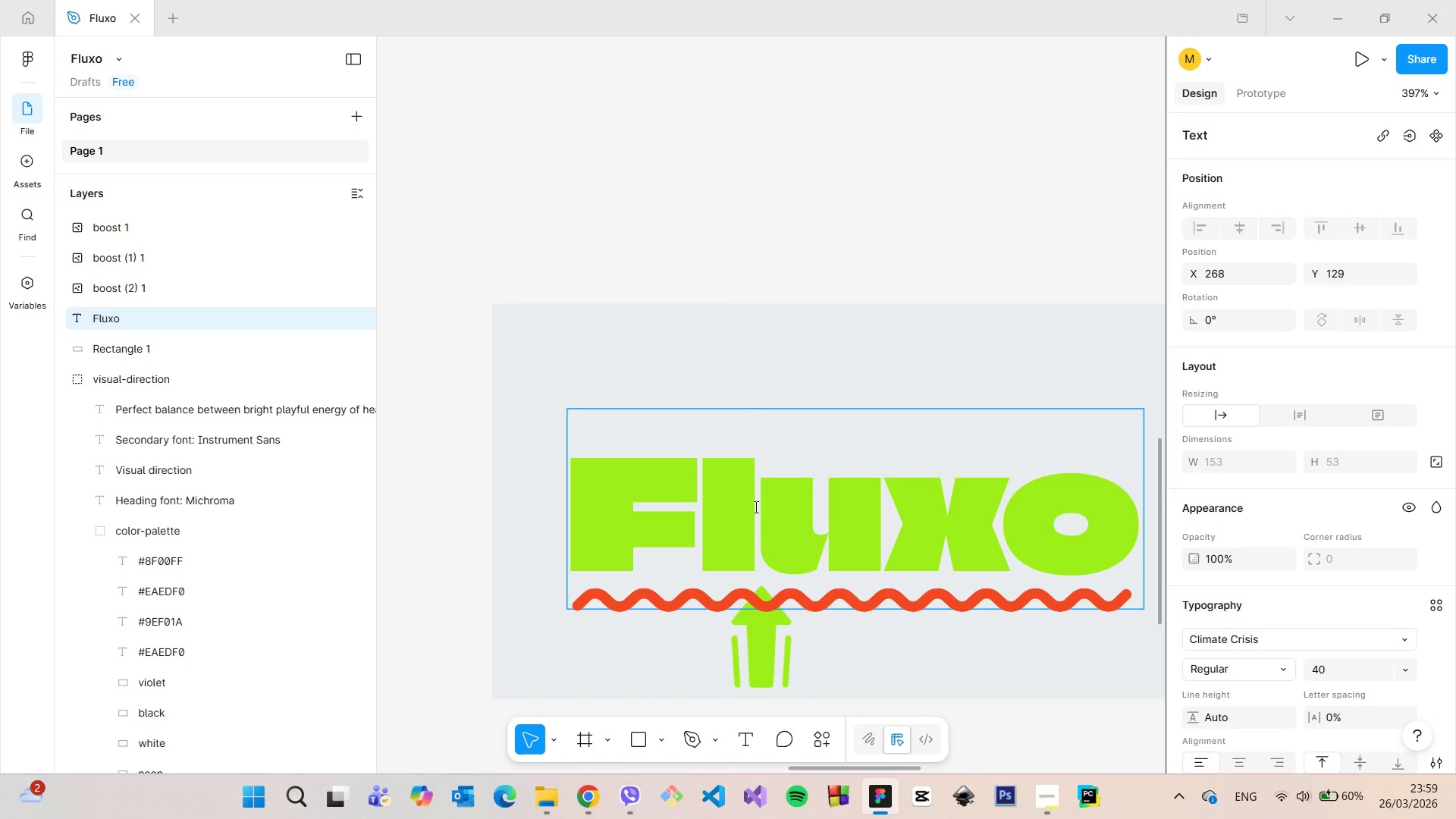 
key(Backspace)
 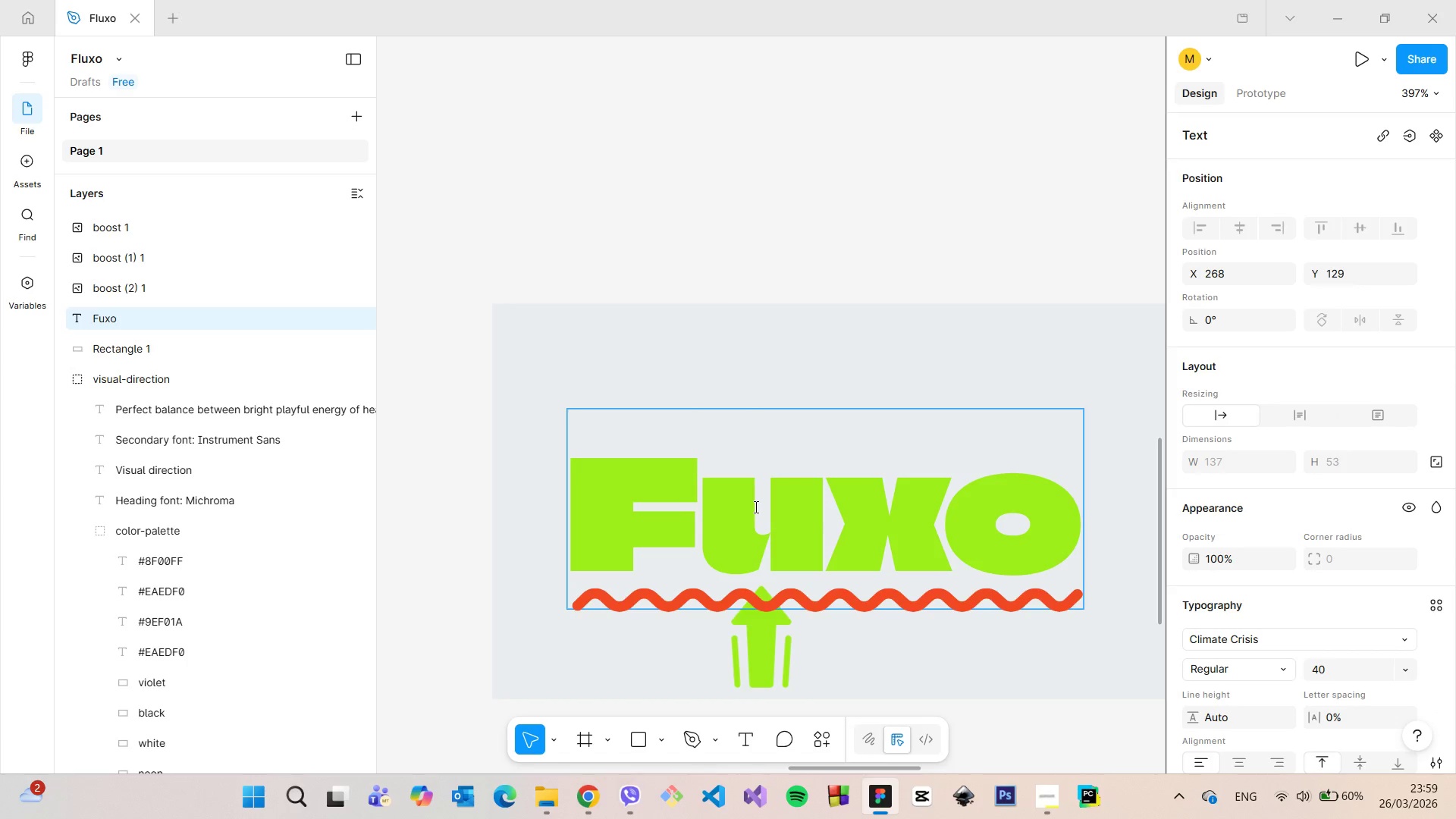 
key(Space)
 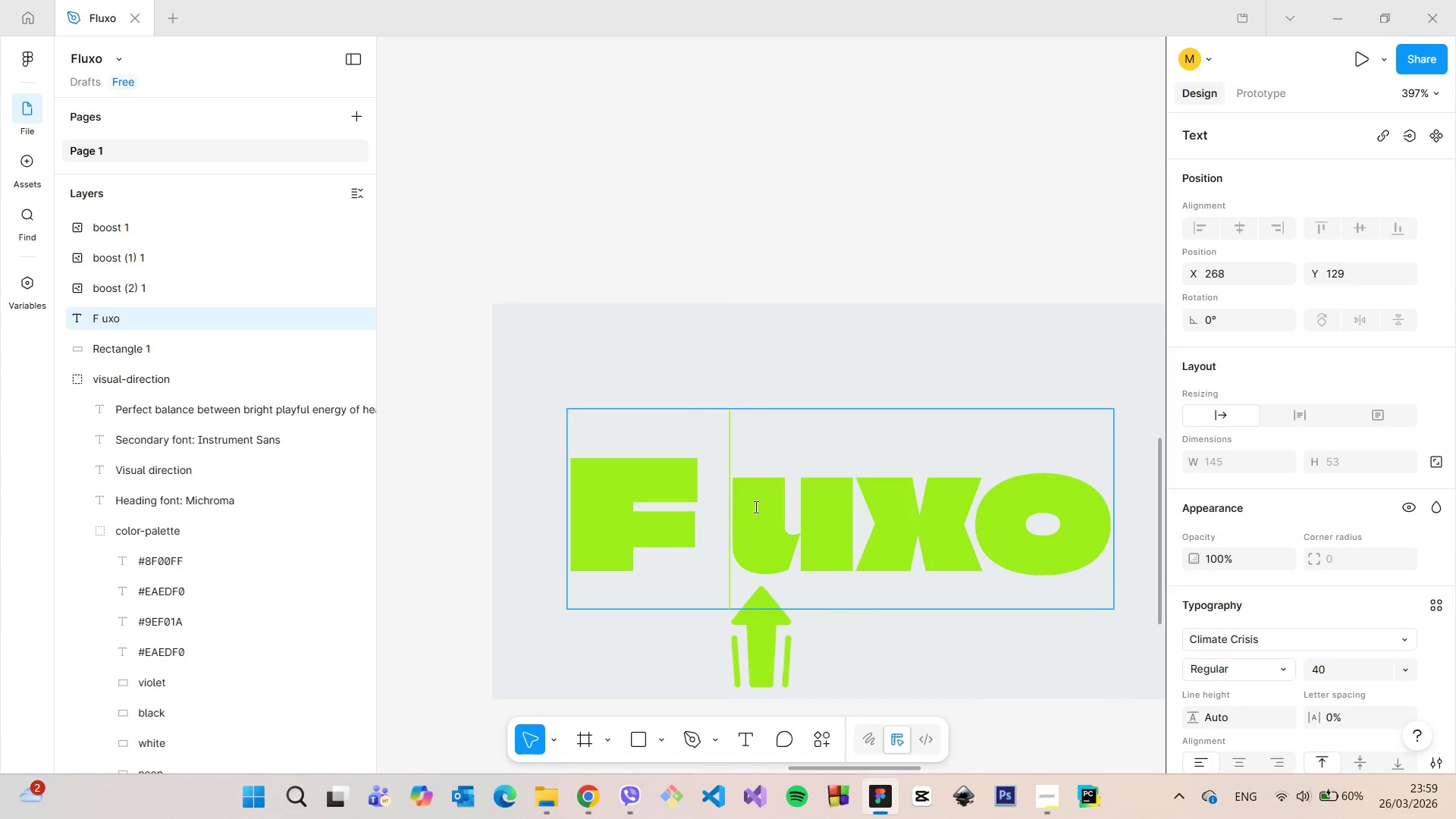 
key(Space)
 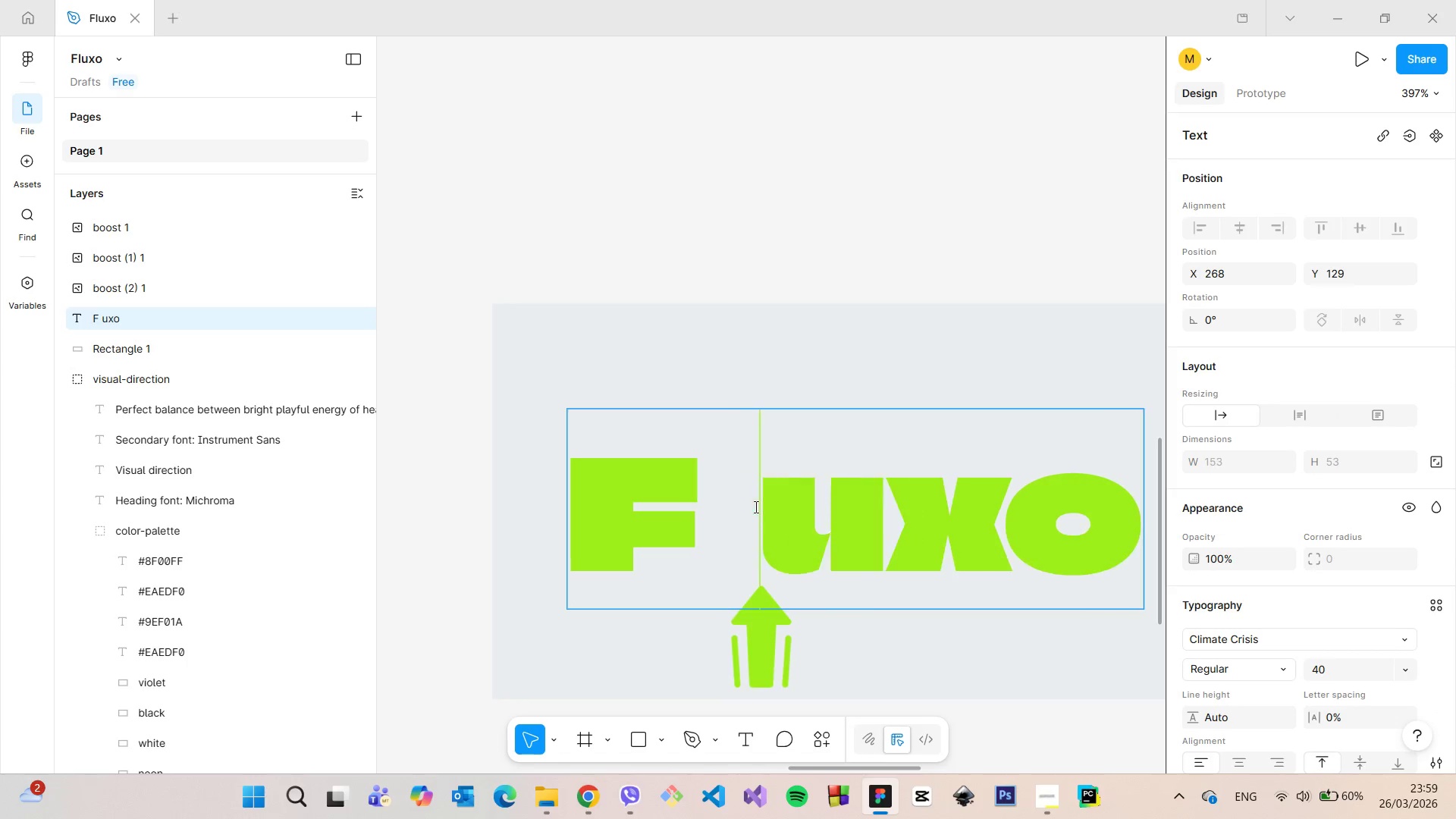 
key(Space)
 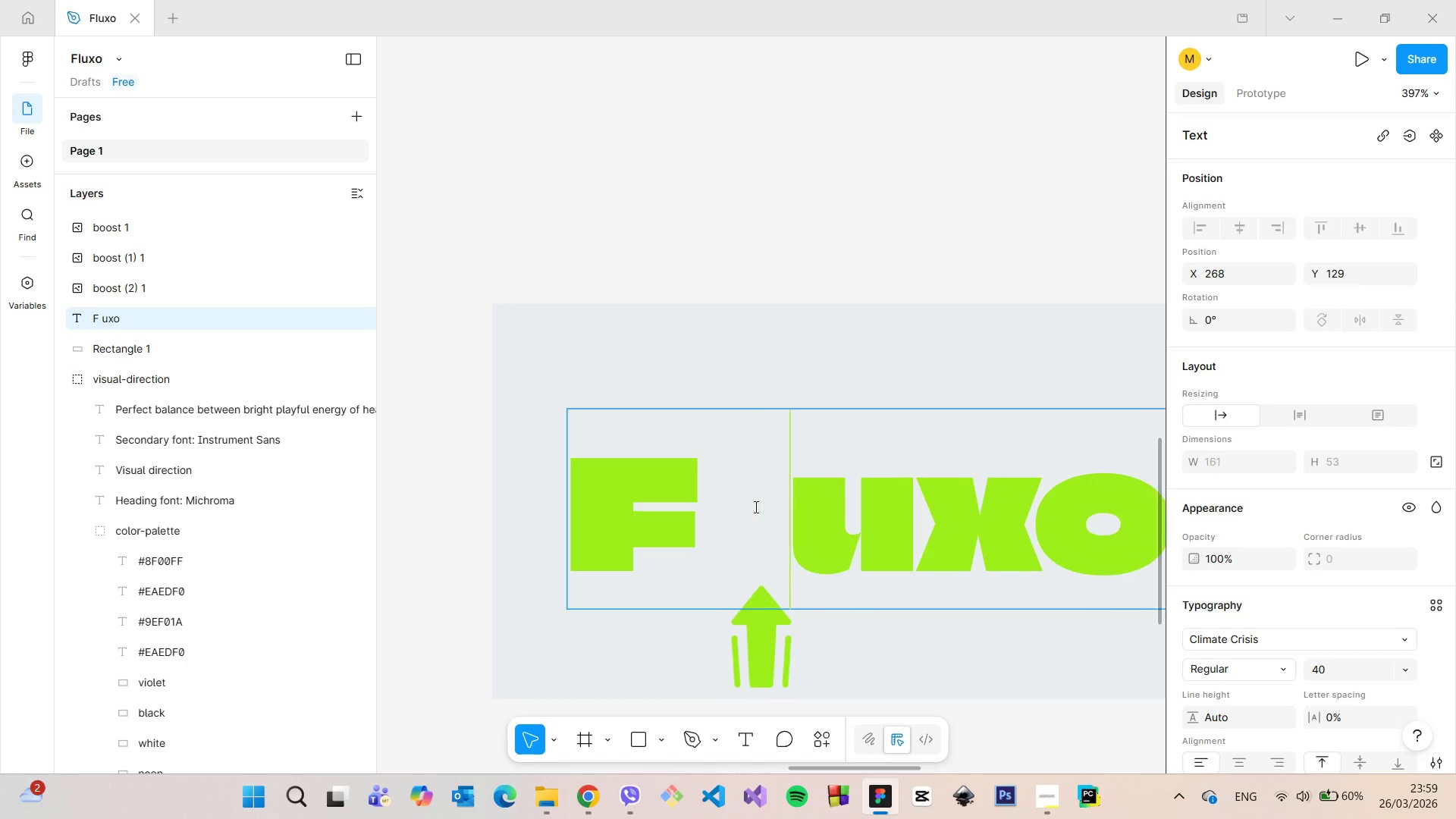 
key(Space)
 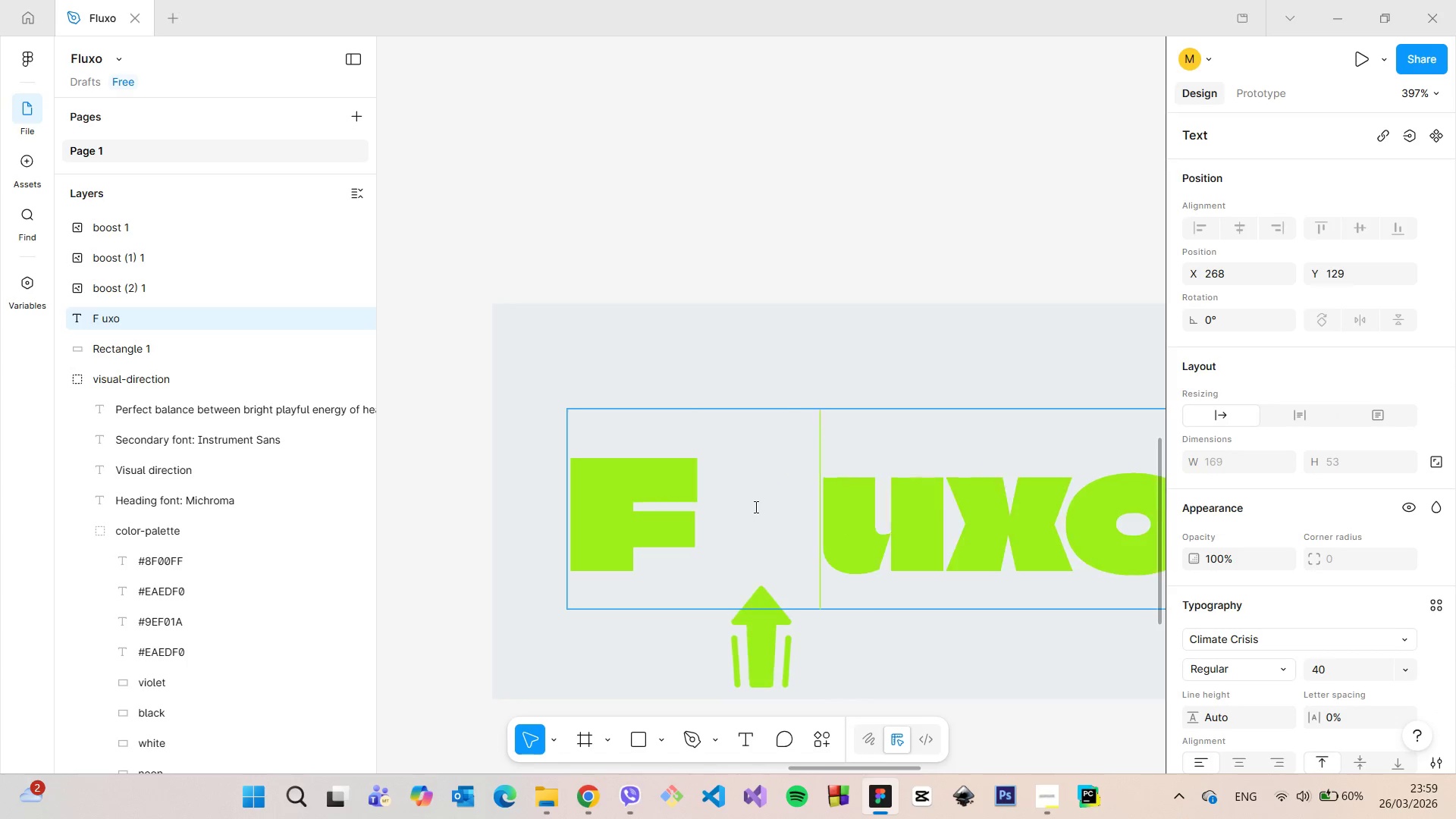 
key(Space)
 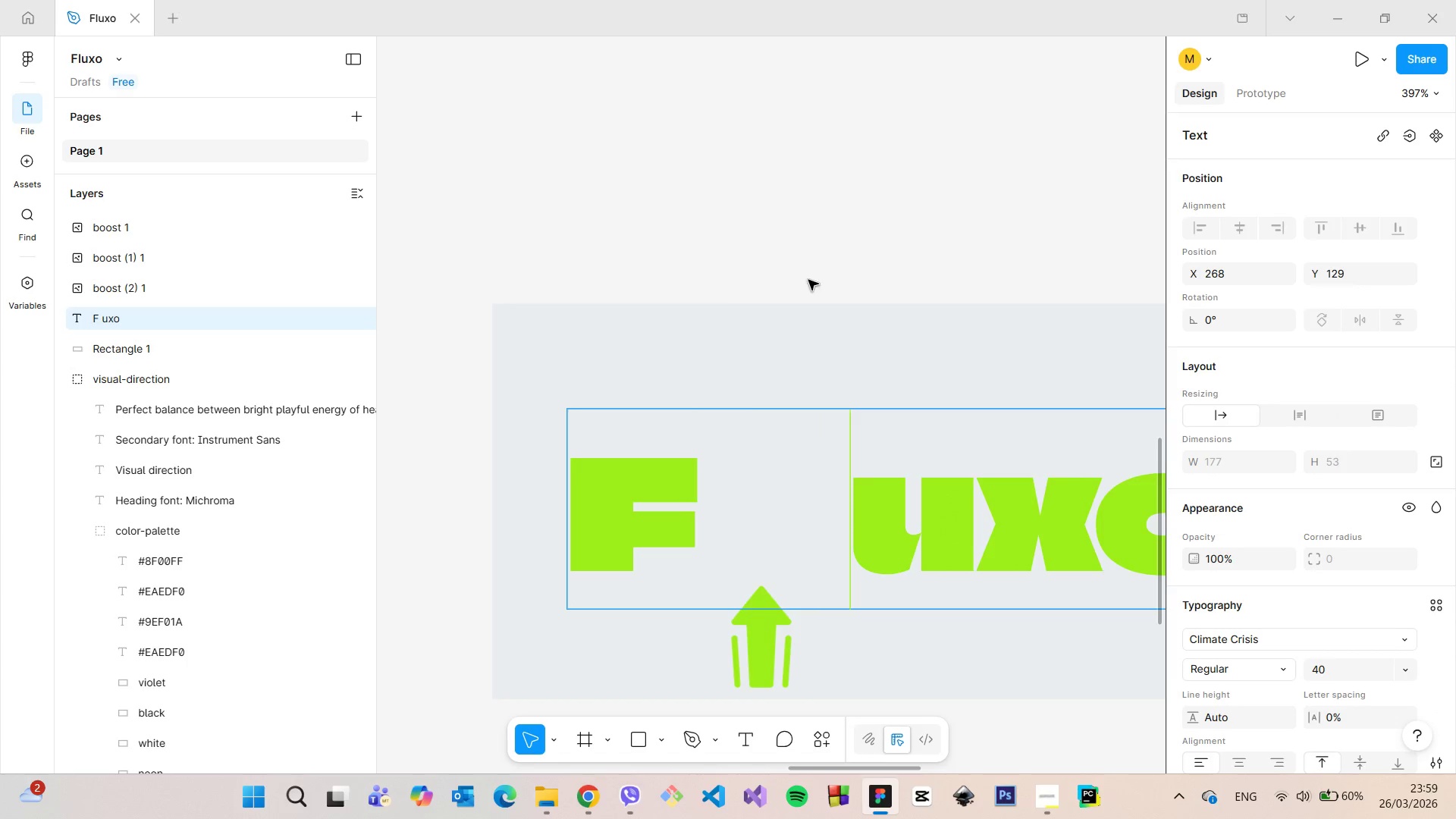 
left_click([808, 279])
 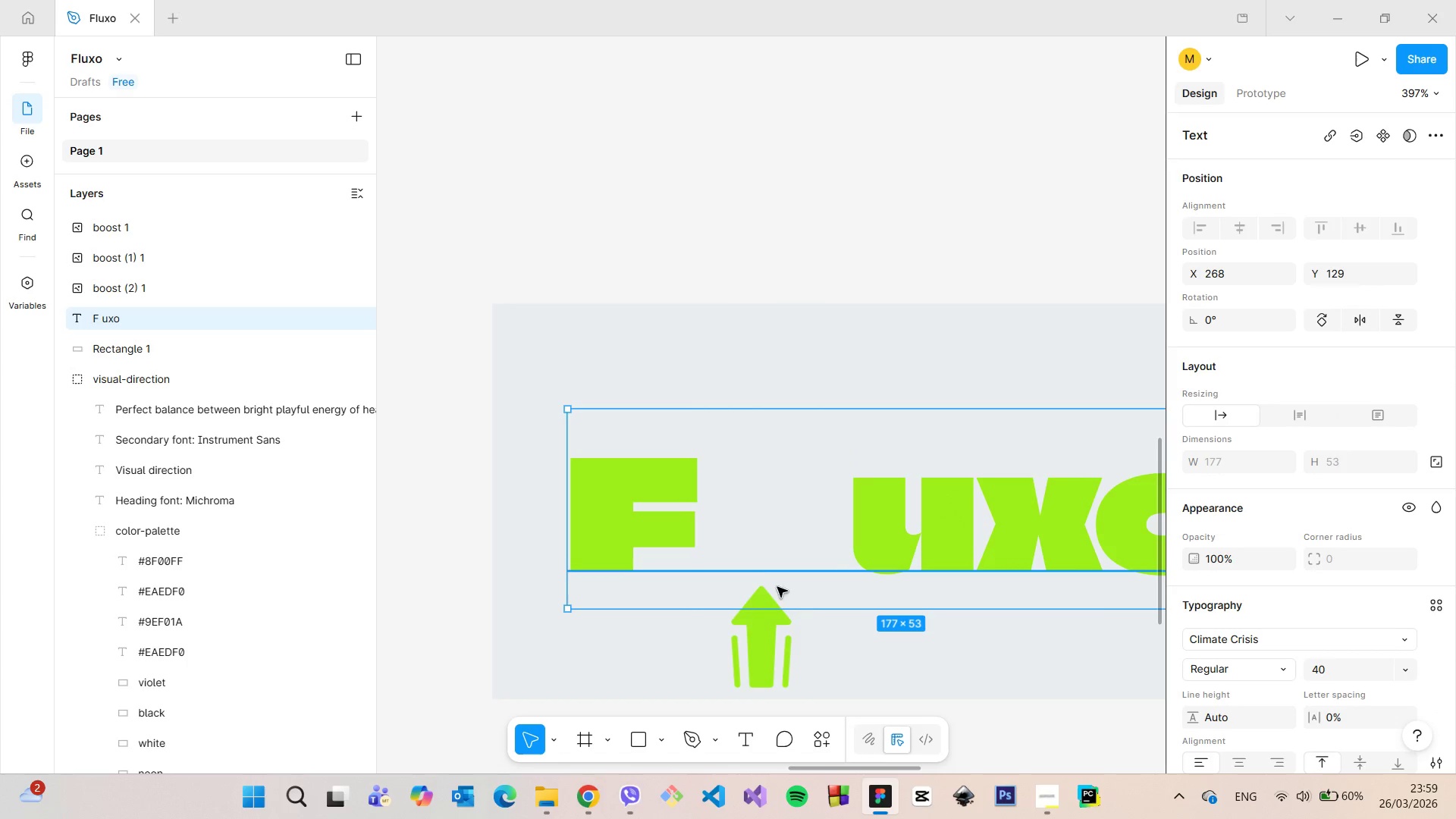 
left_click([758, 627])
 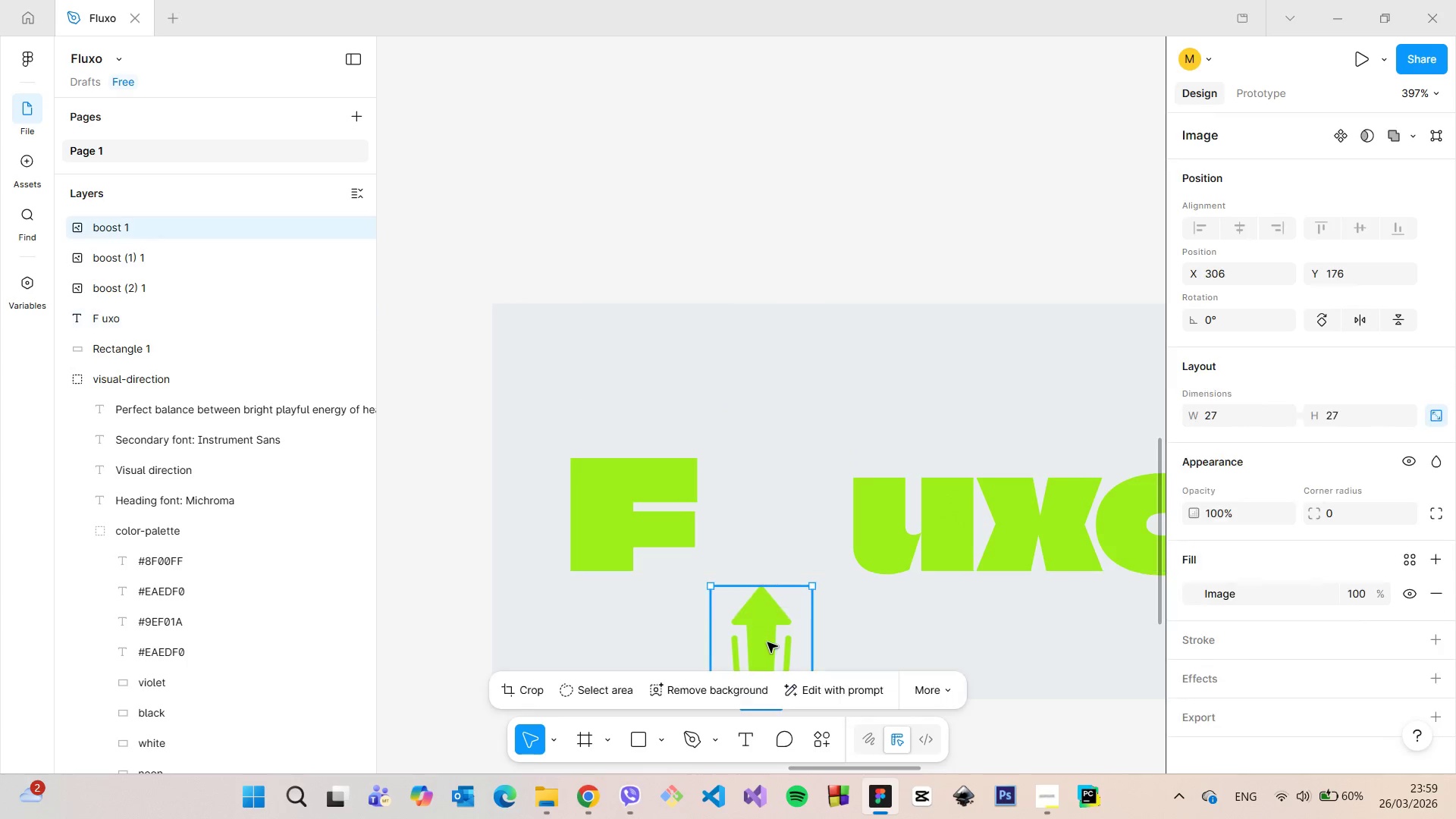 
left_click_drag(start_coordinate=[767, 642], to_coordinate=[774, 526])
 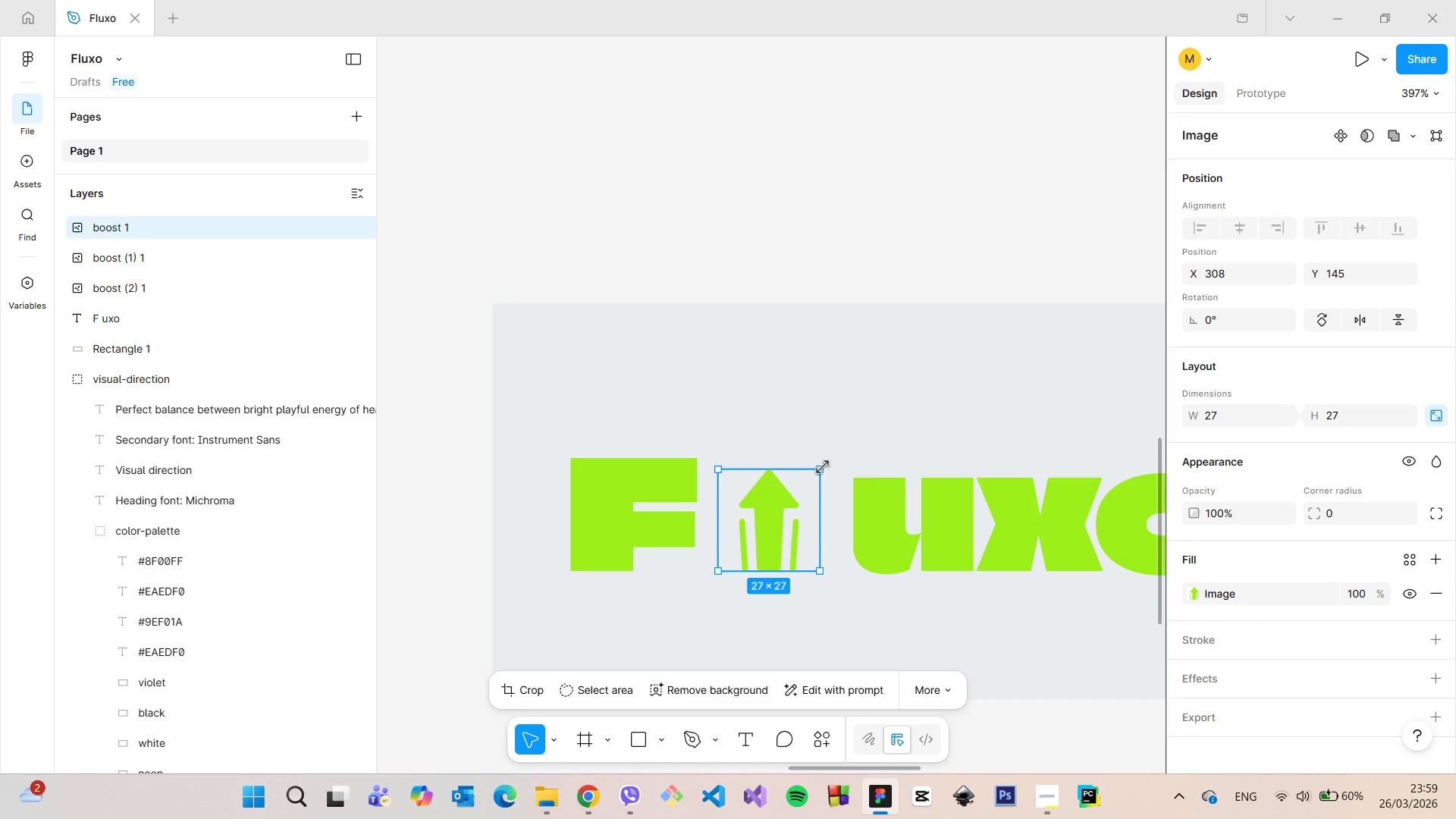 
left_click_drag(start_coordinate=[823, 467], to_coordinate=[846, 428])
 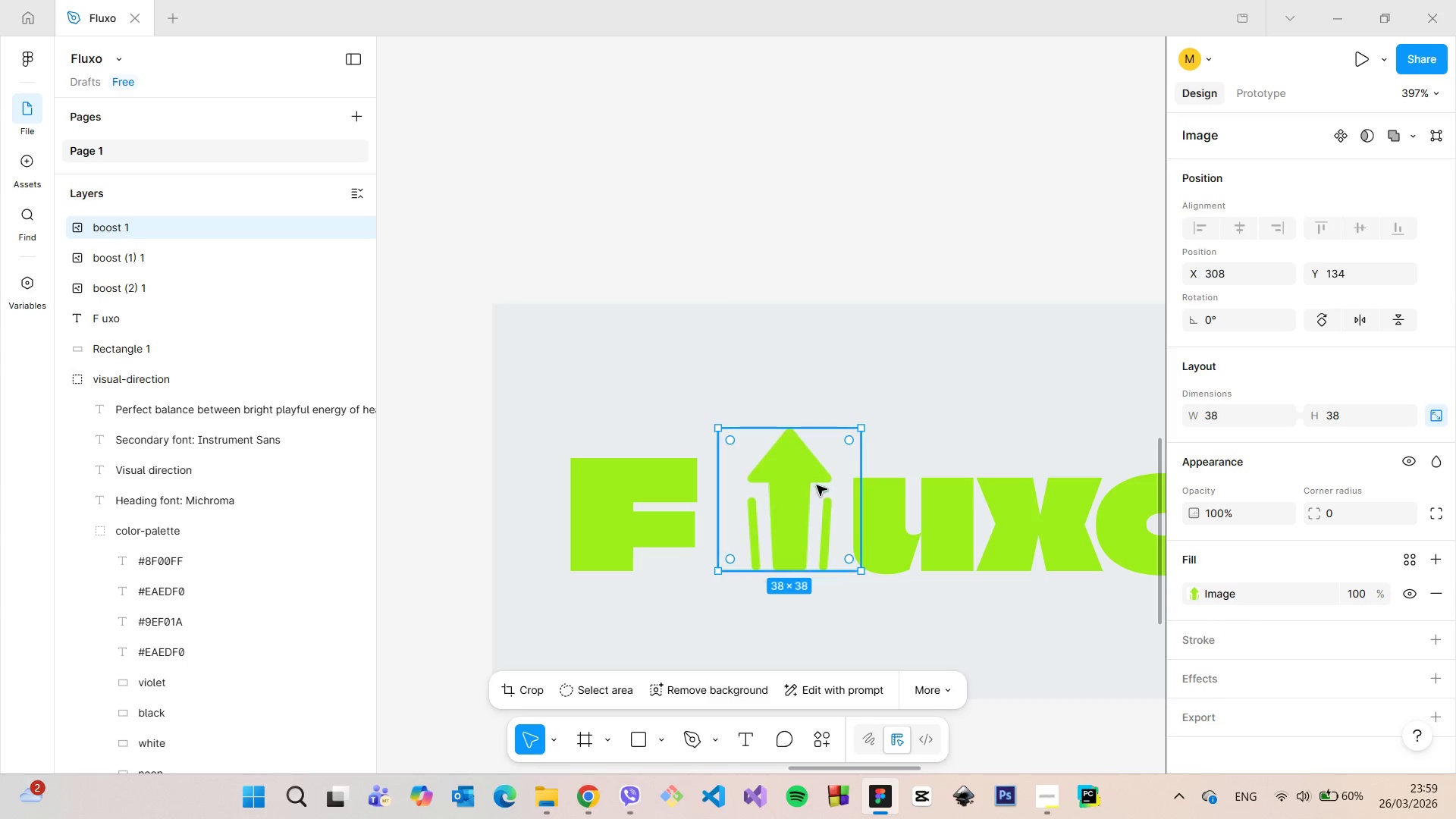 
left_click_drag(start_coordinate=[815, 486], to_coordinate=[804, 489])
 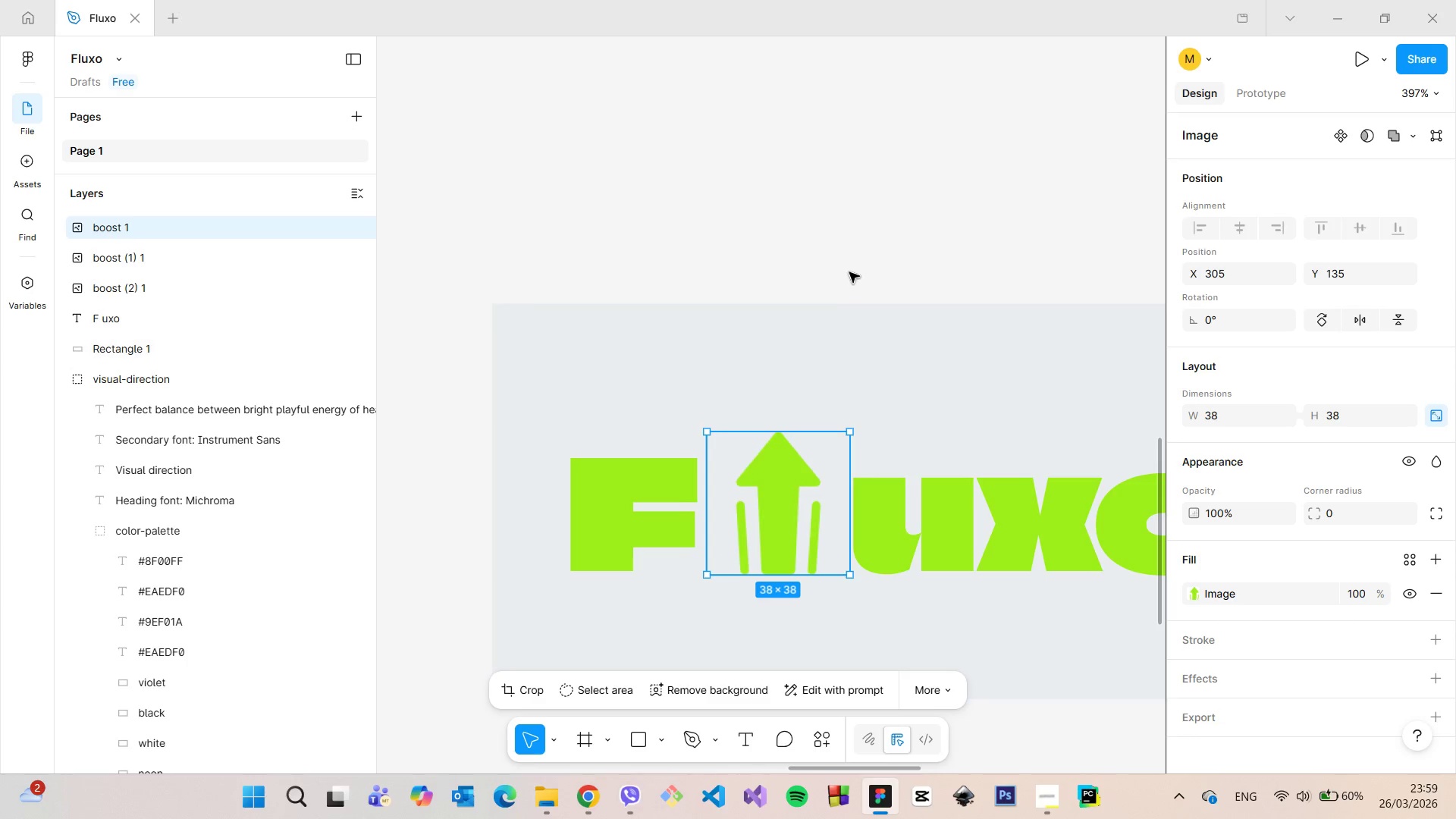 
left_click([849, 272])
 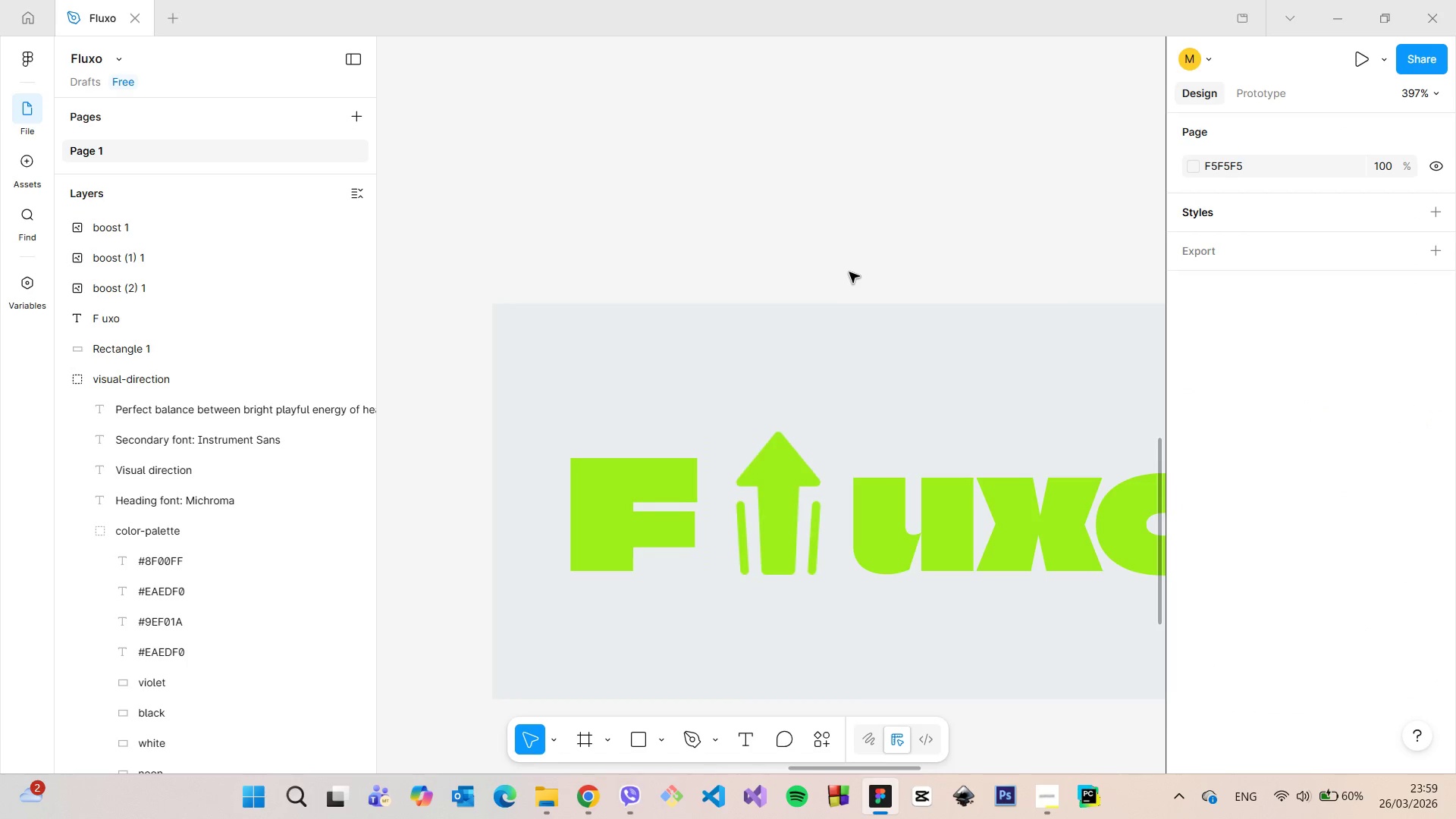 
scroll: coordinate [850, 272], scroll_direction: down, amount: 9.0
 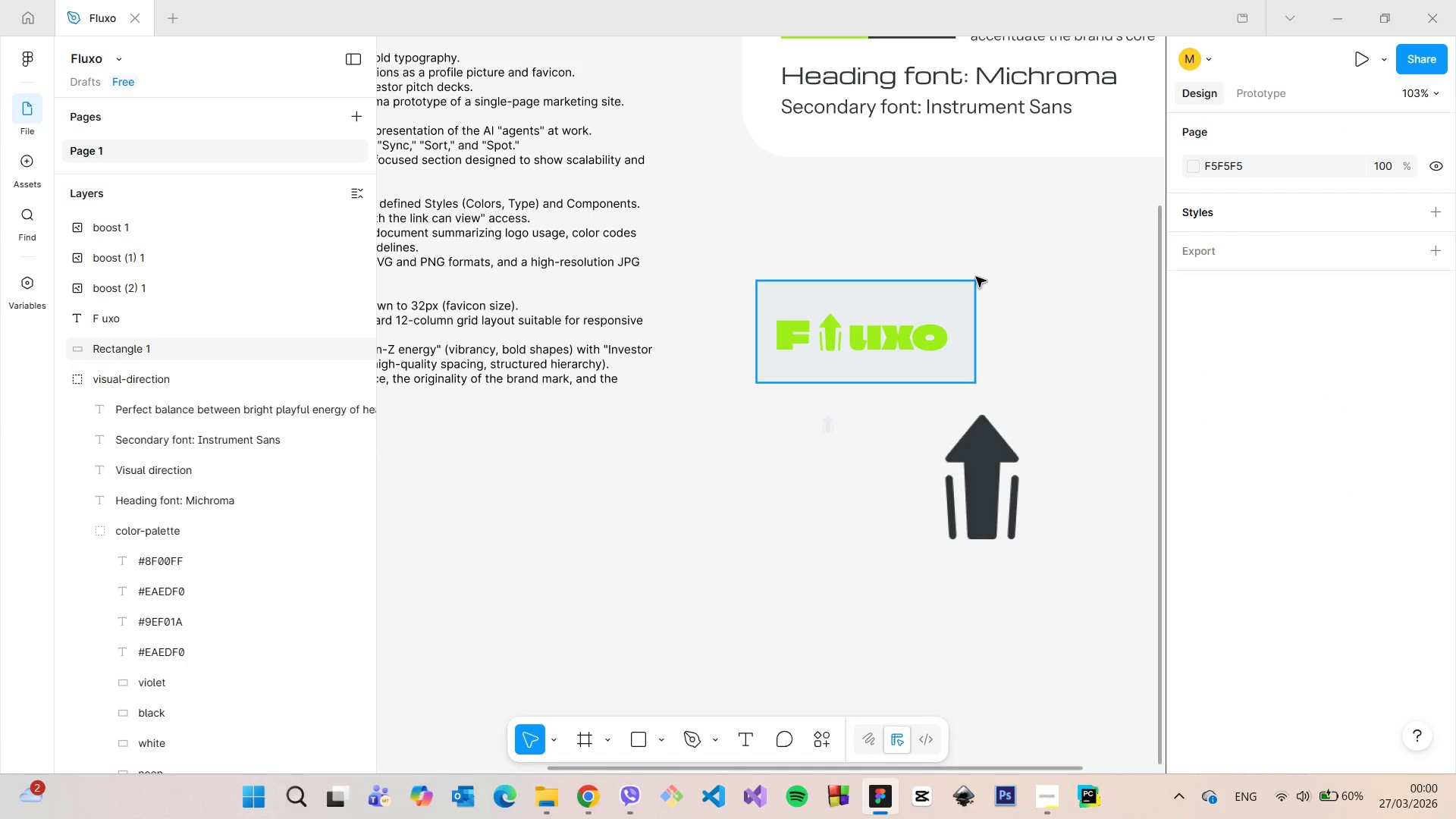 
wait(16.6)
 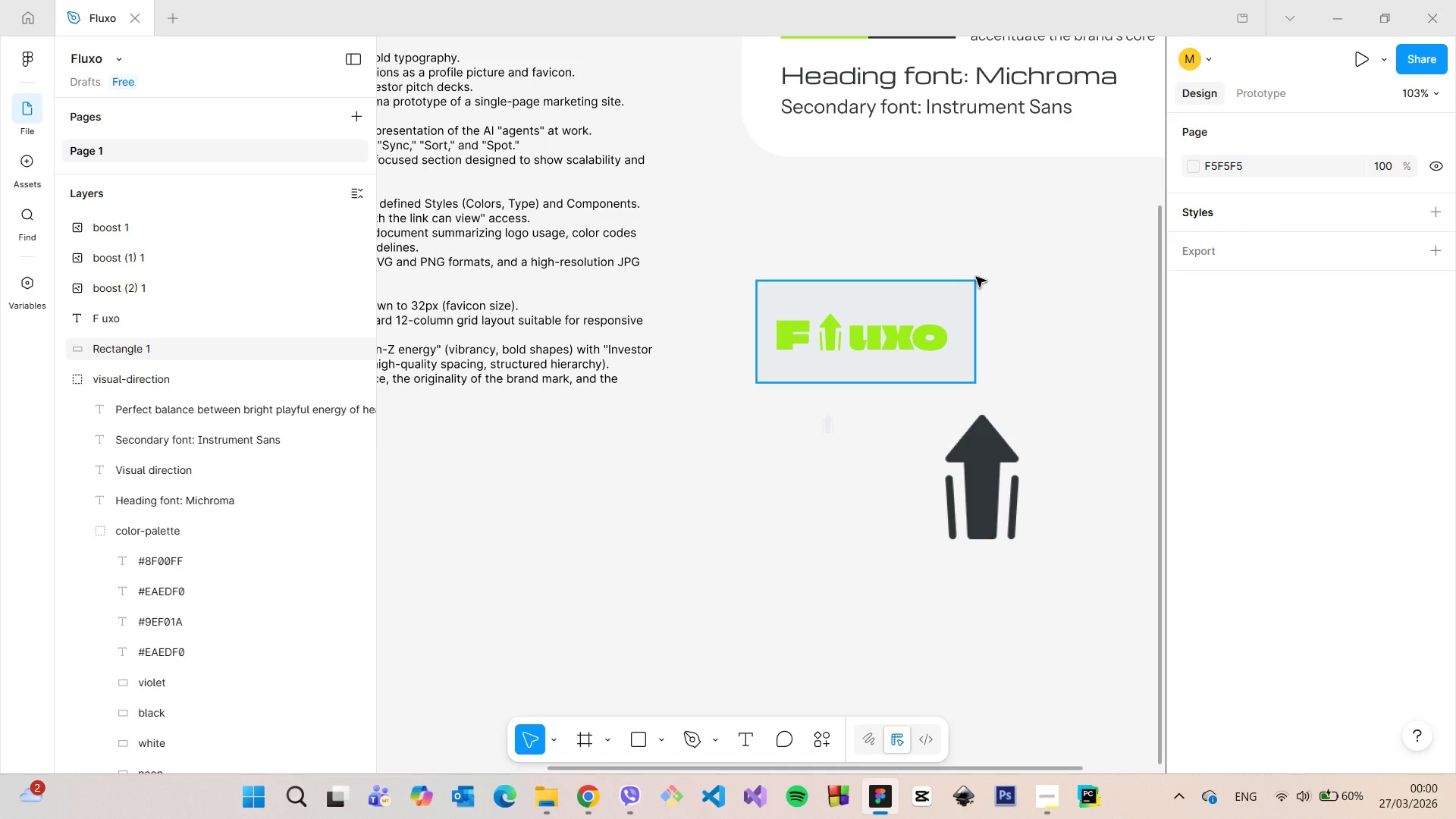 
scroll: coordinate [679, 314], scroll_direction: up, amount: 17.0
 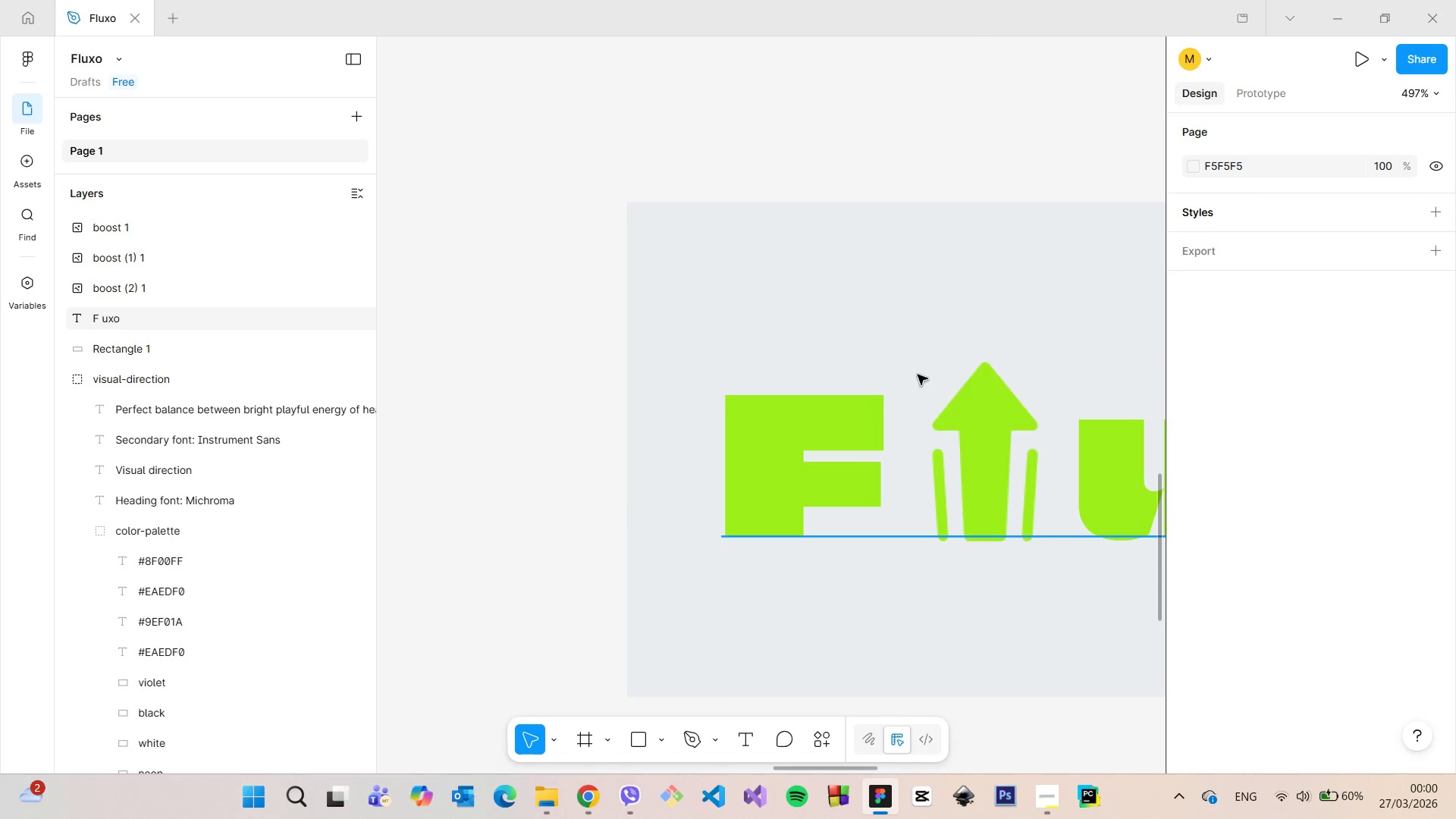 
left_click([979, 413])
 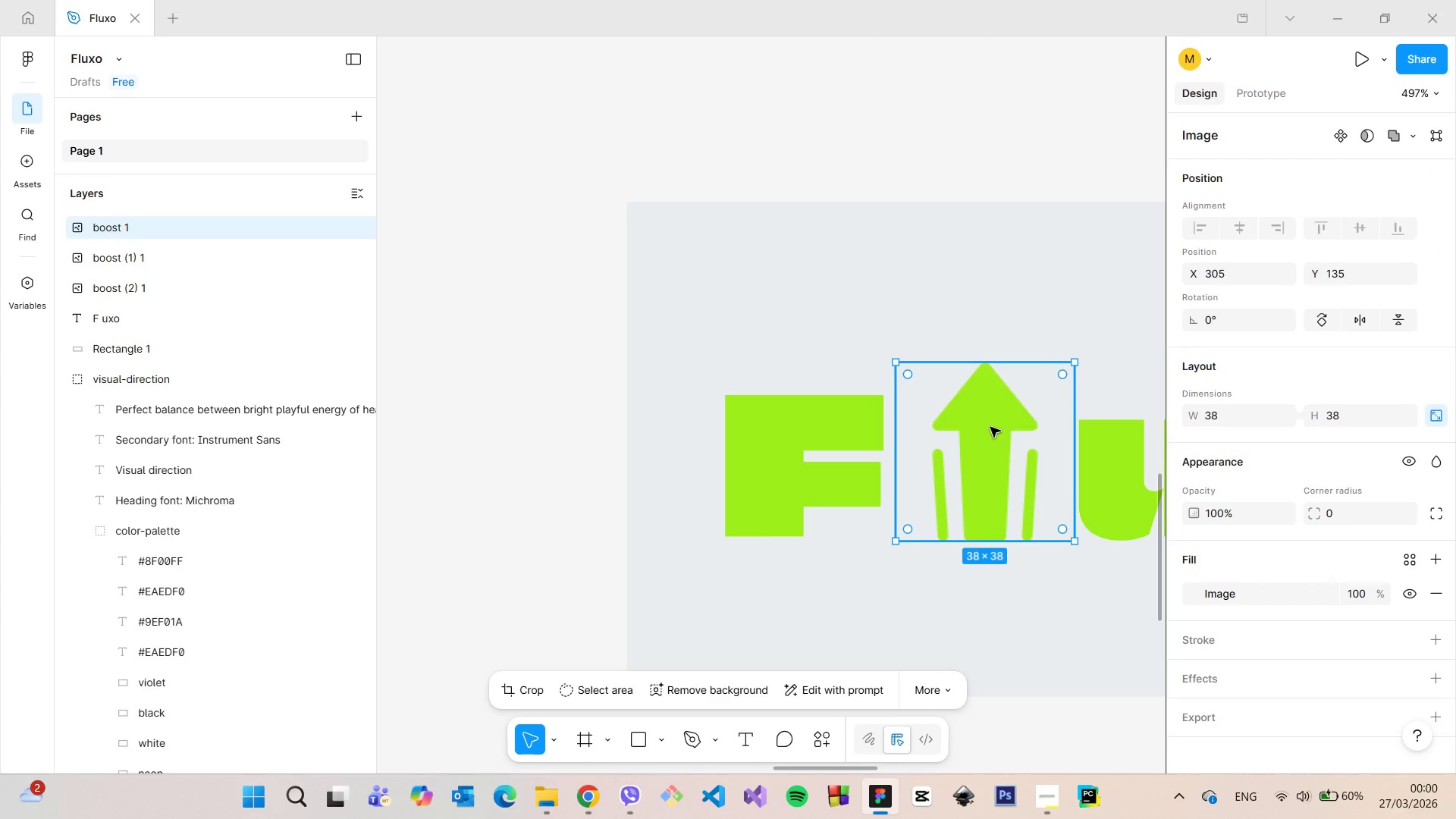 
left_click_drag(start_coordinate=[990, 427], to_coordinate=[742, 429])
 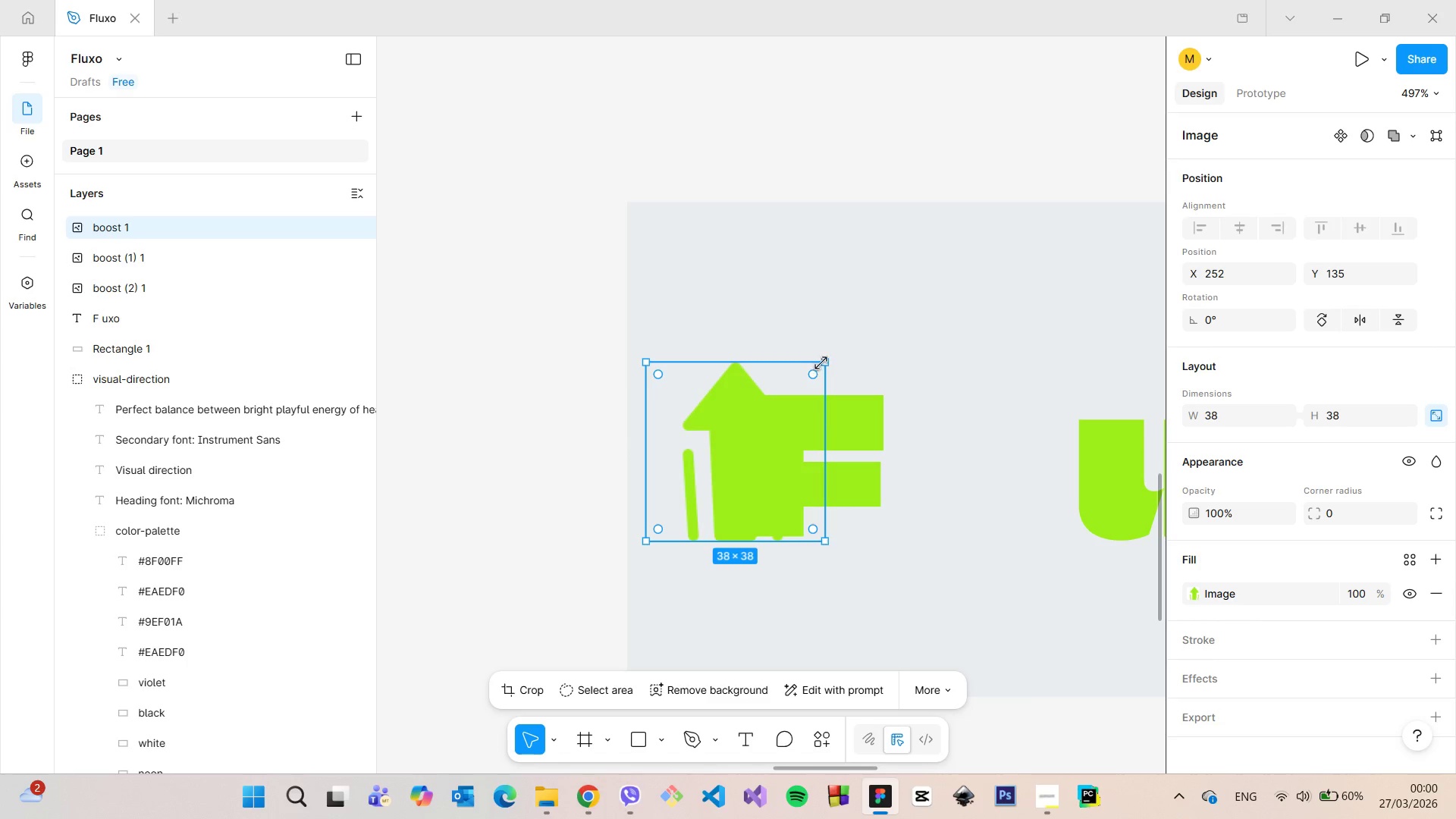 
left_click_drag(start_coordinate=[824, 359], to_coordinate=[776, 425])
 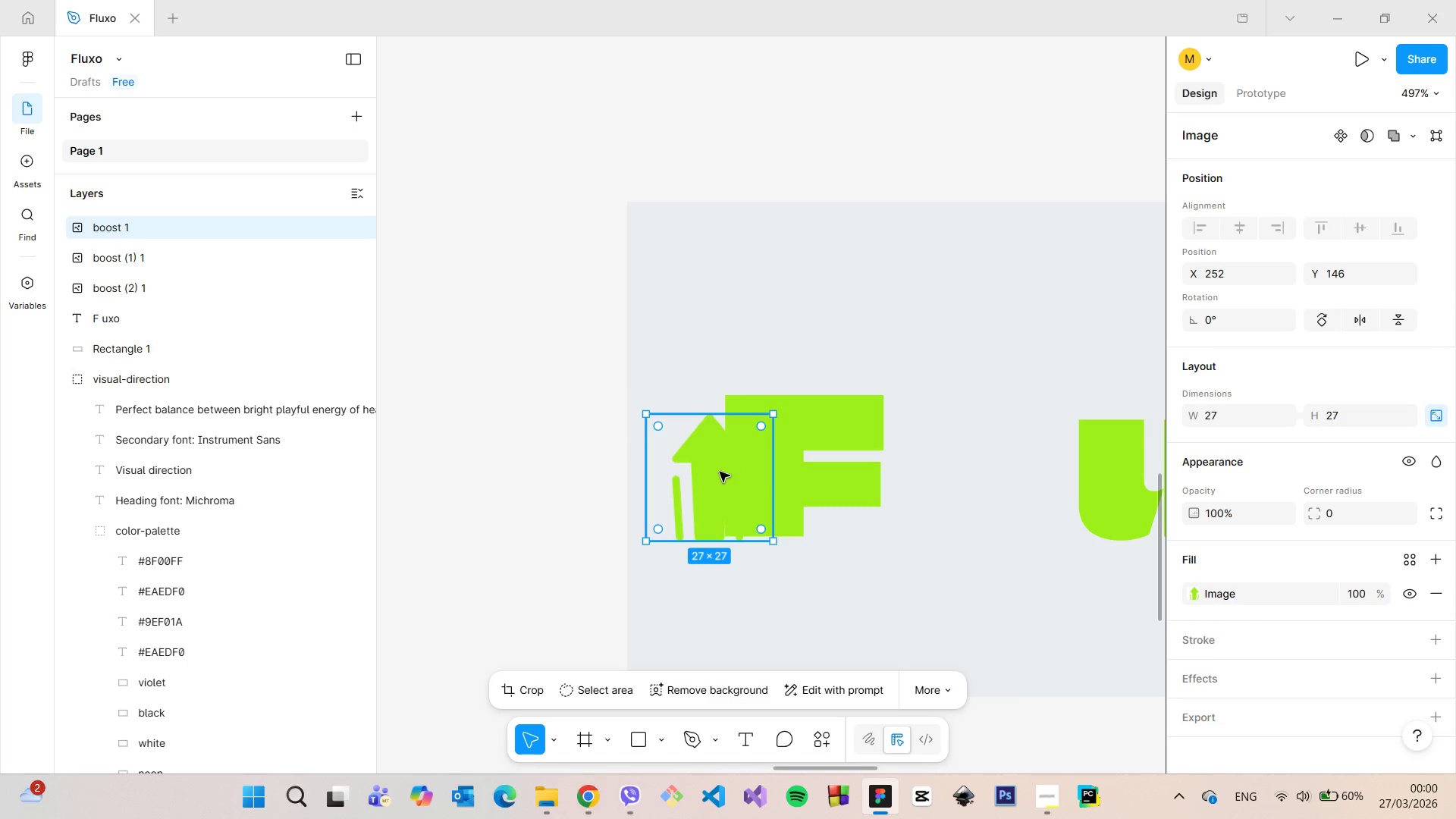 
left_click_drag(start_coordinate=[720, 472], to_coordinate=[745, 610])
 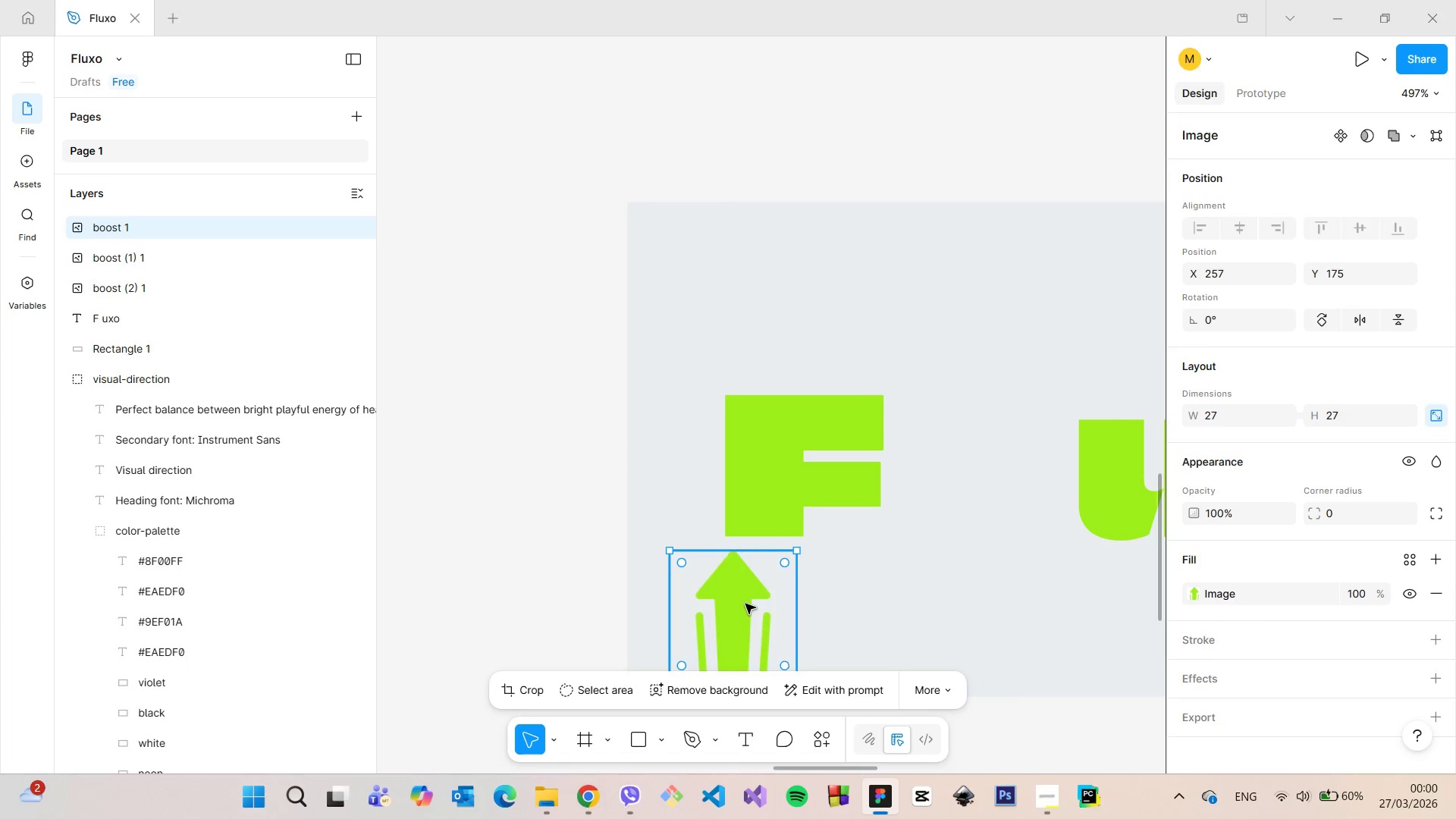 
scroll: coordinate [812, 560], scroll_direction: down, amount: 29.0
 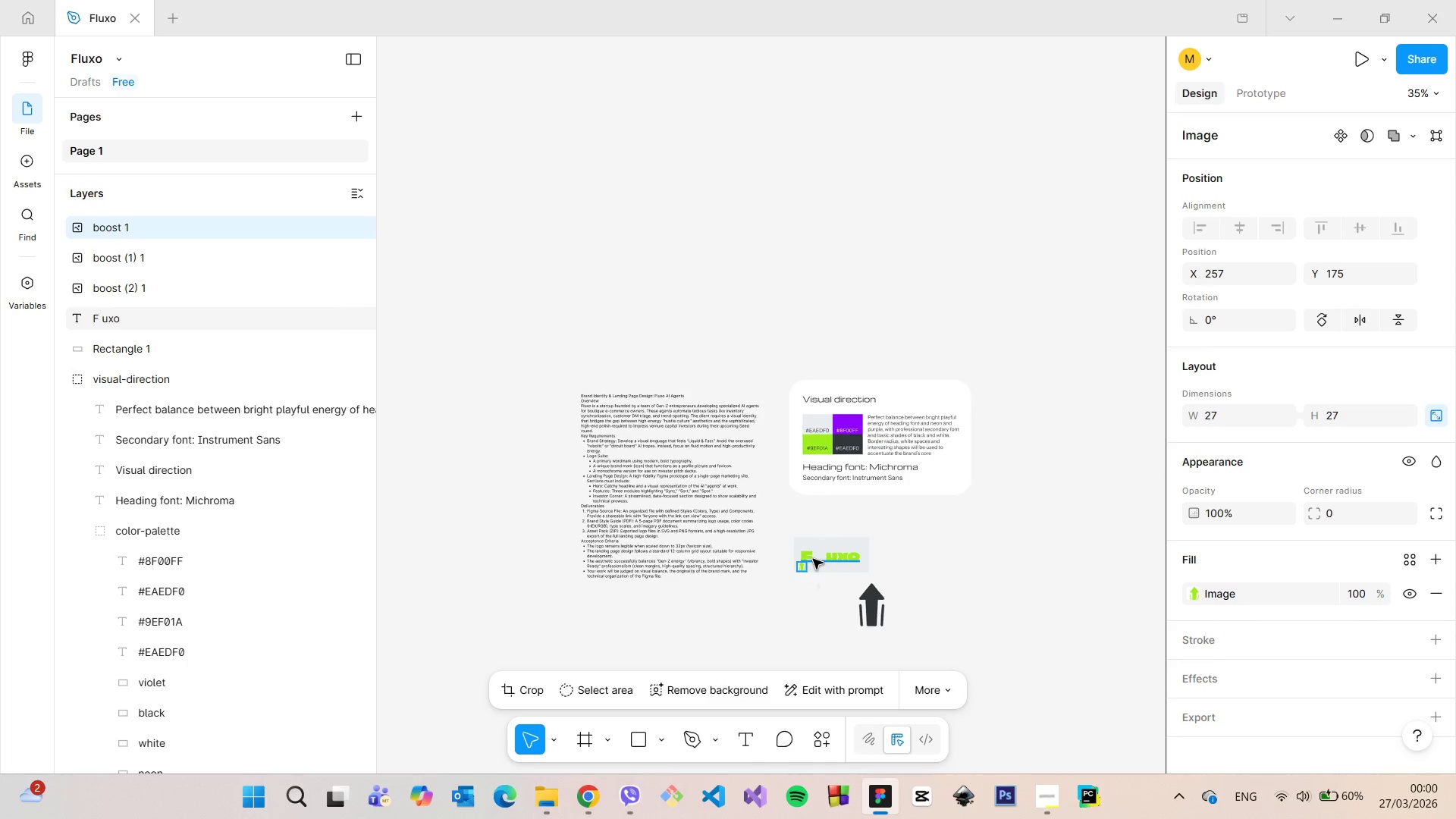 
scroll: coordinate [819, 580], scroll_direction: up, amount: 3.0
 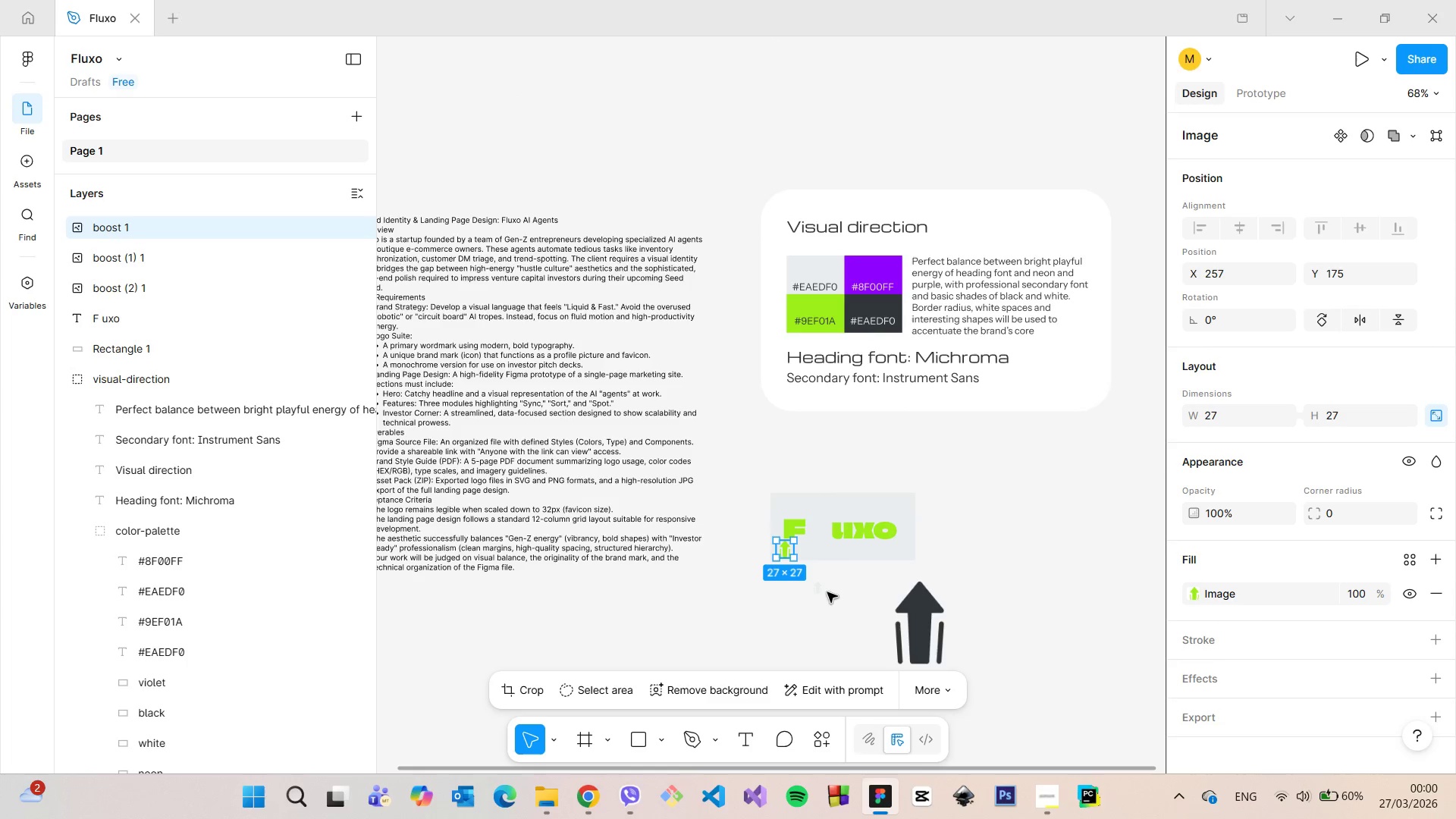 
left_click([821, 590])
 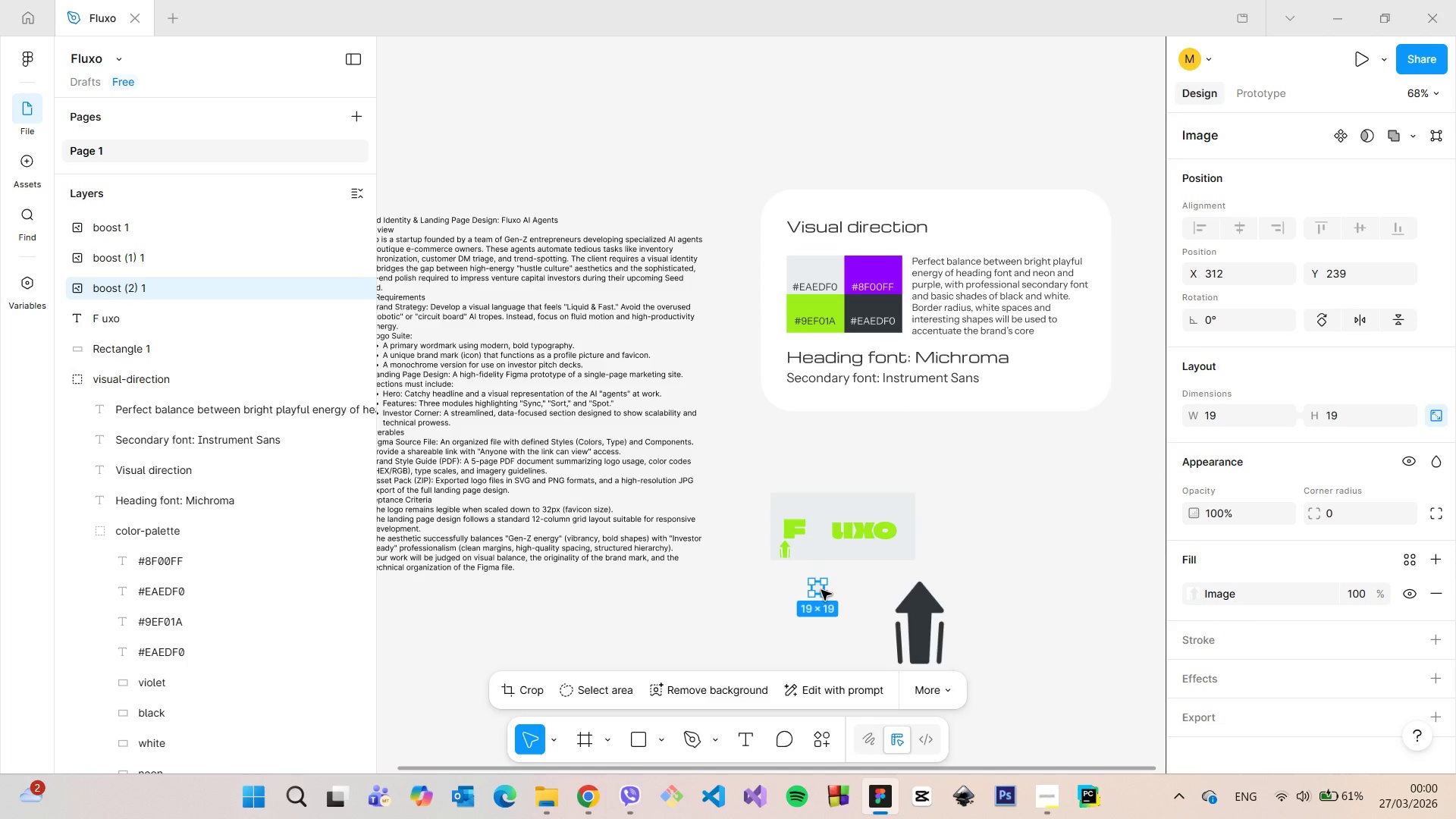 
left_click_drag(start_coordinate=[821, 590], to_coordinate=[796, 530])
 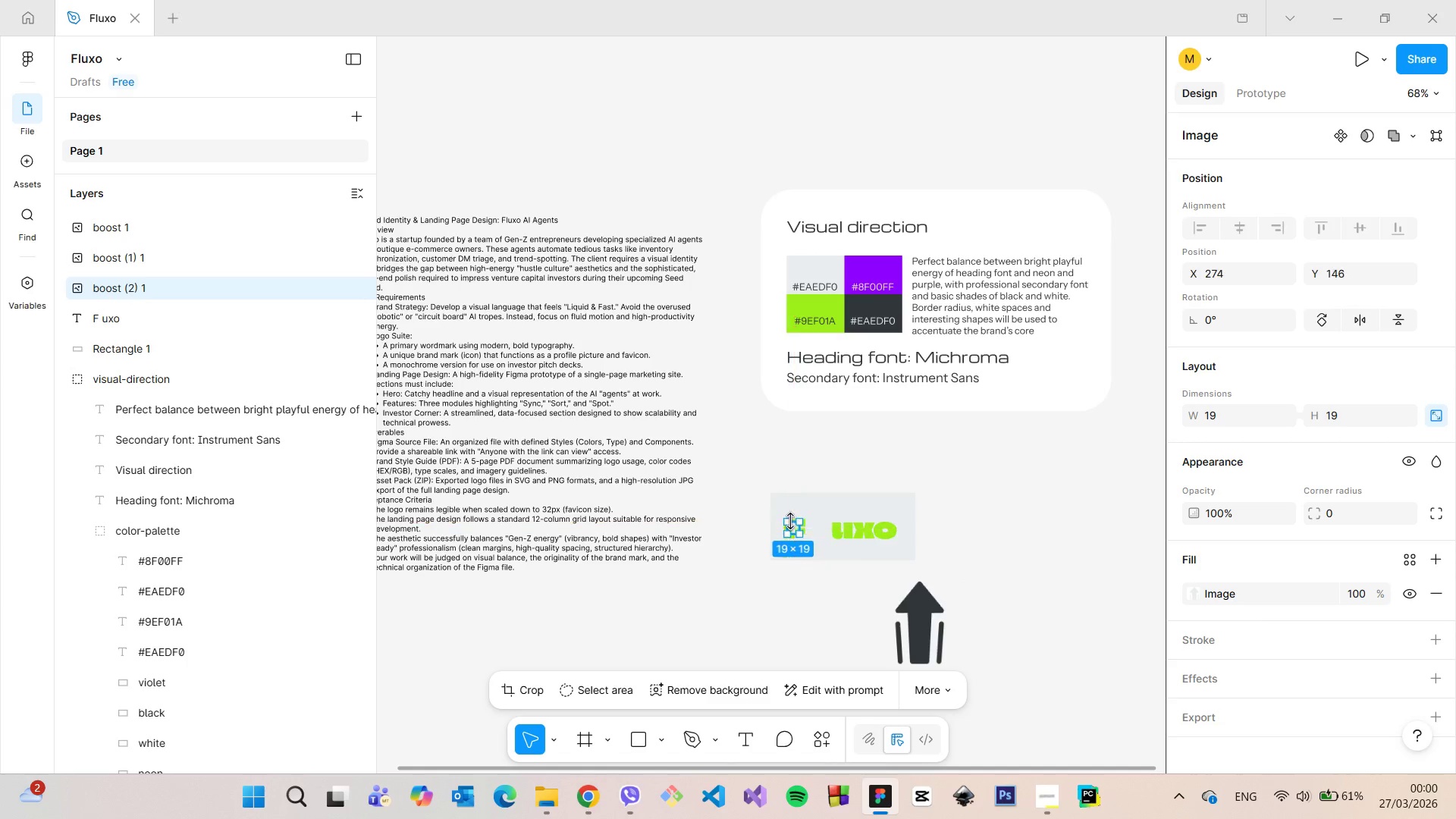 
left_click_drag(start_coordinate=[802, 536], to_coordinate=[786, 557])
 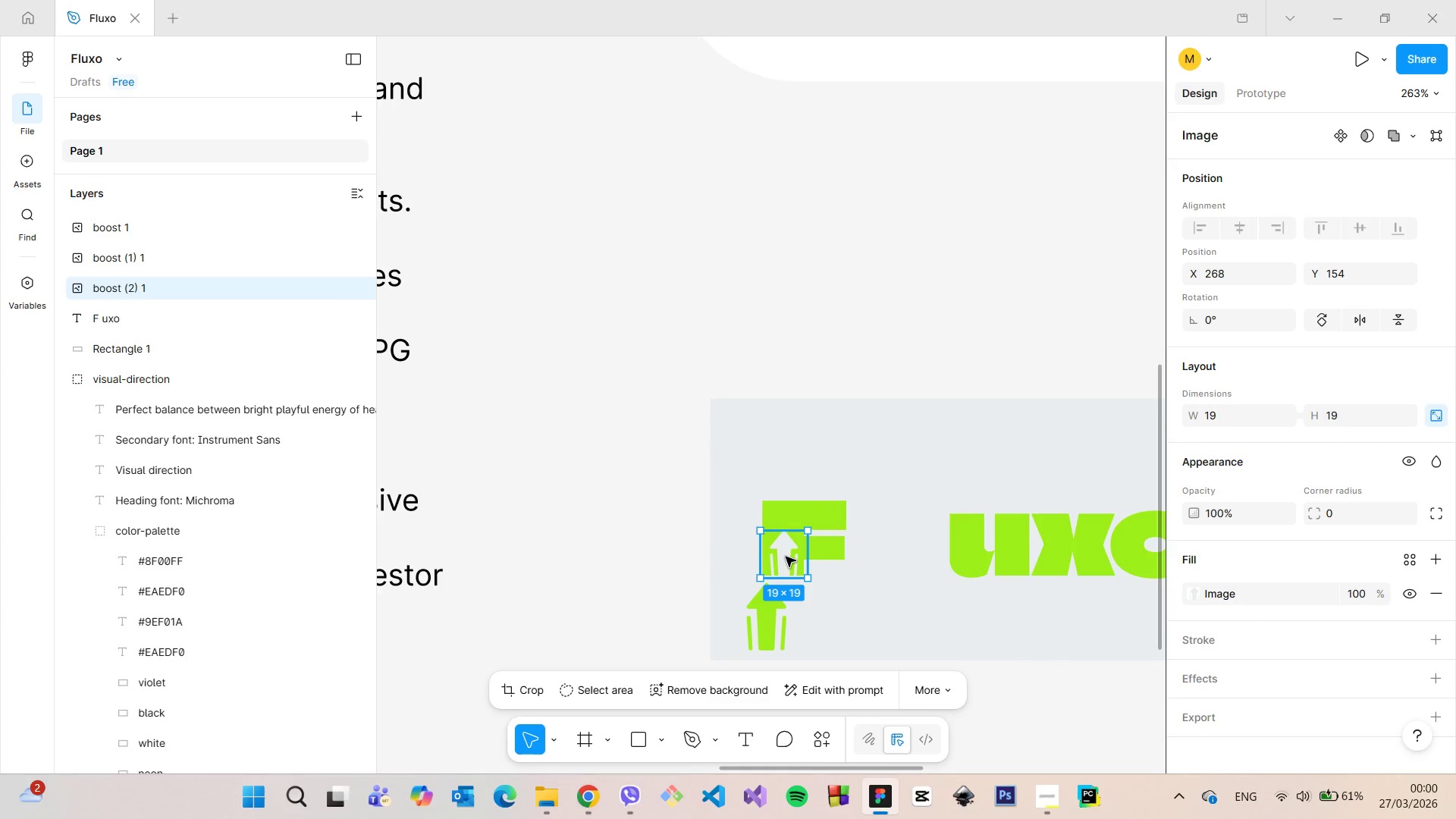 
scroll: coordinate [786, 557], scroll_direction: up, amount: 29.0
 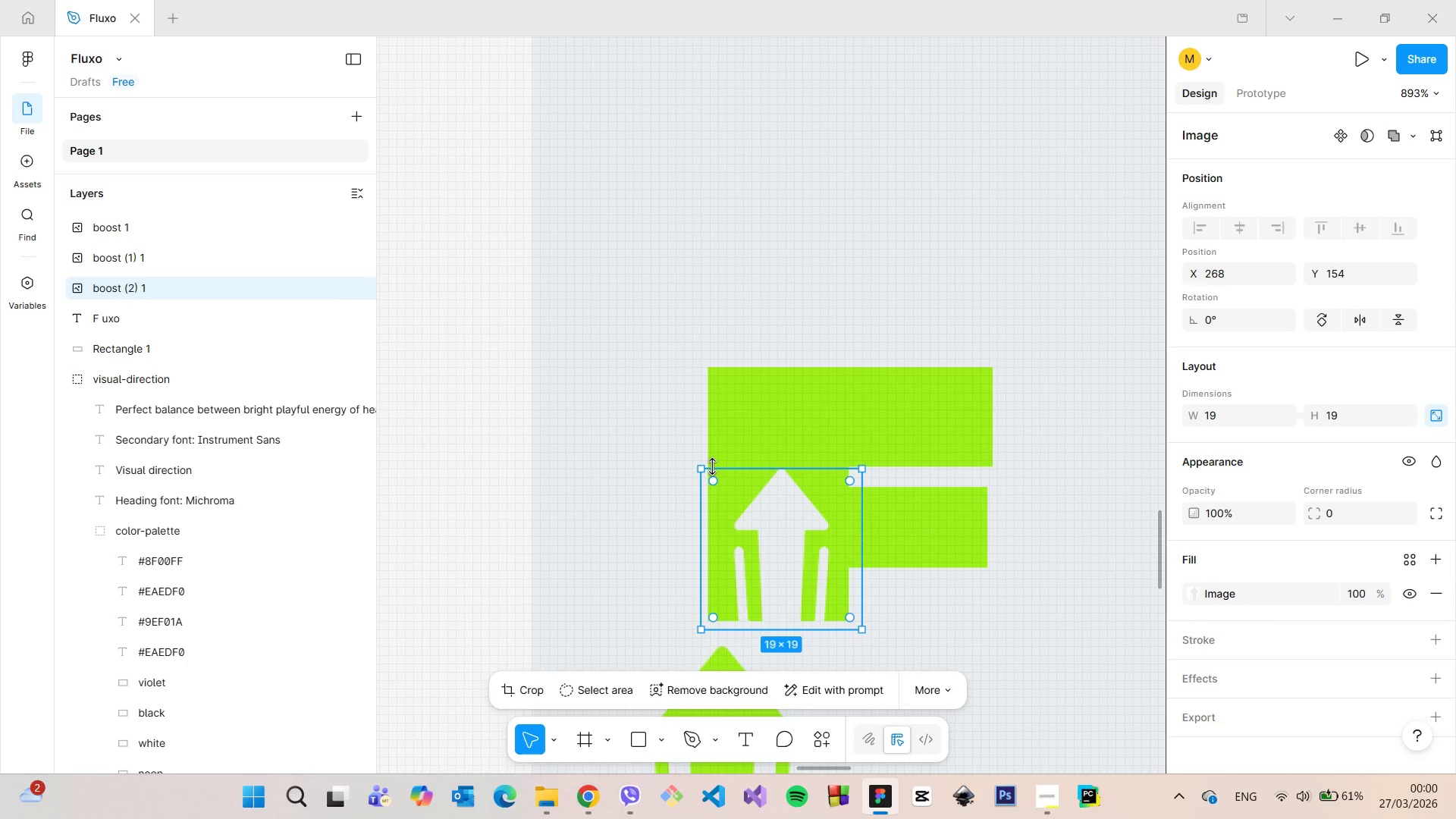 
left_click([708, 466])
 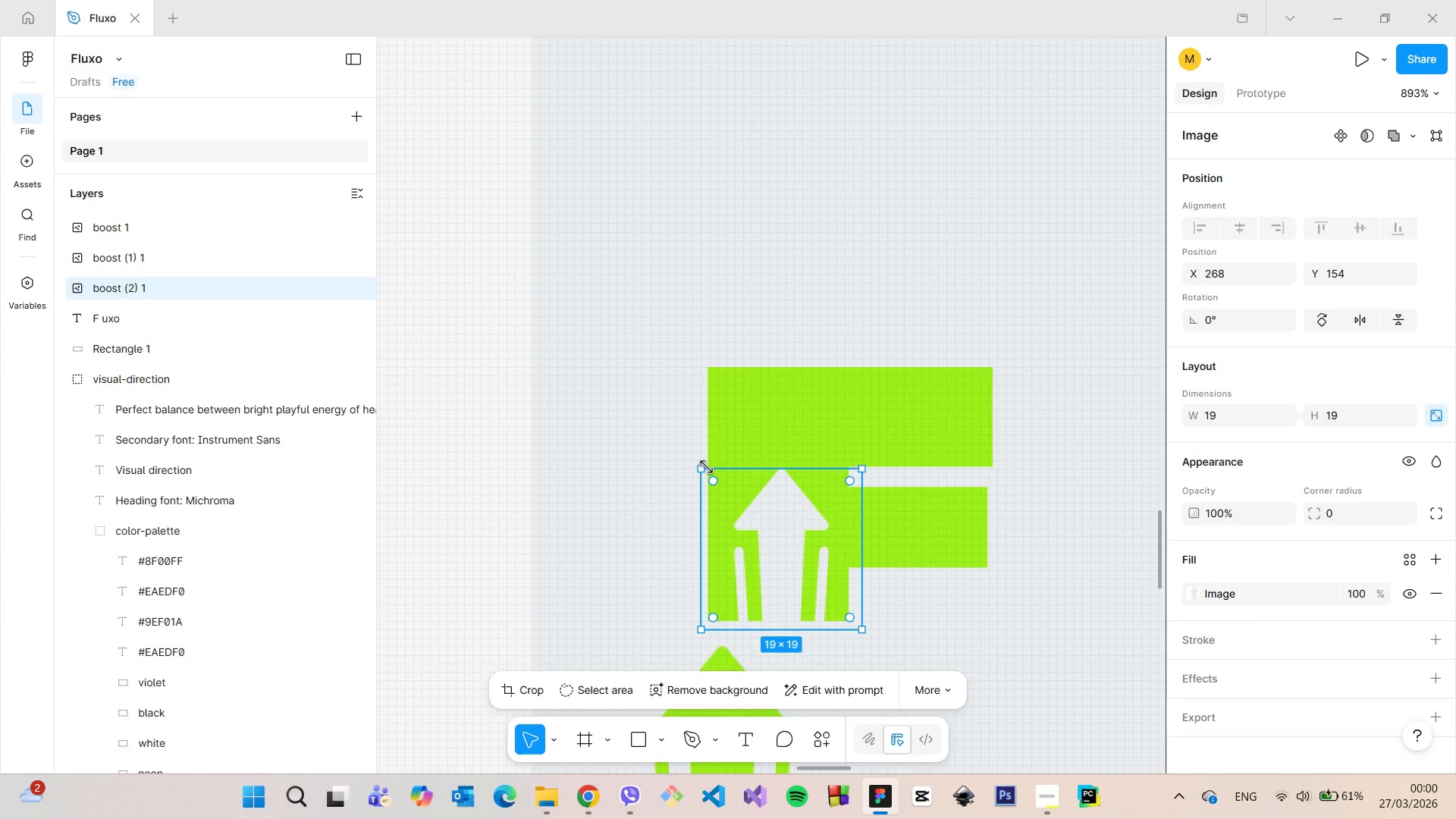 
left_click_drag(start_coordinate=[707, 466], to_coordinate=[676, 395])
 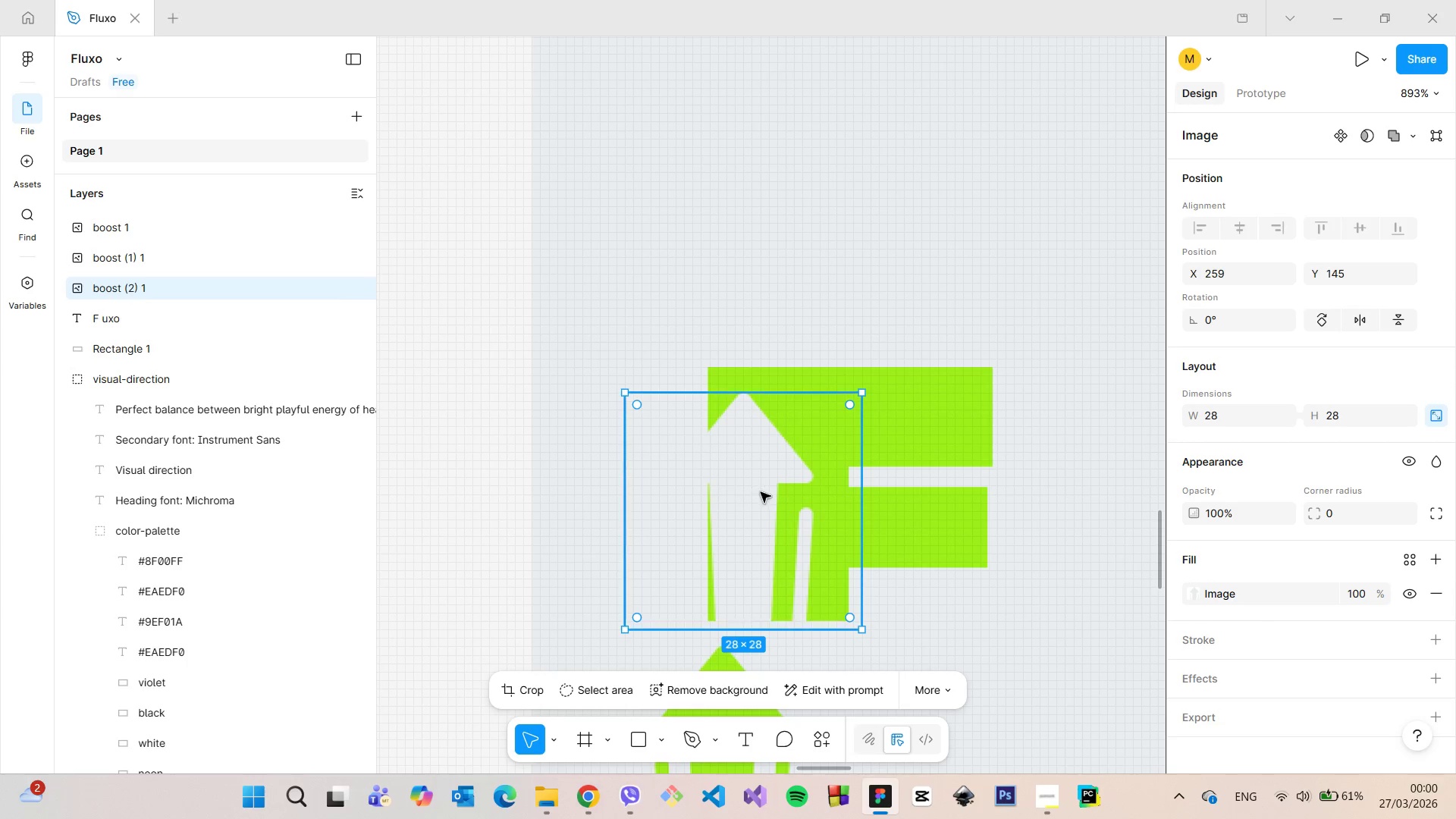 
left_click_drag(start_coordinate=[761, 492], to_coordinate=[795, 496])
 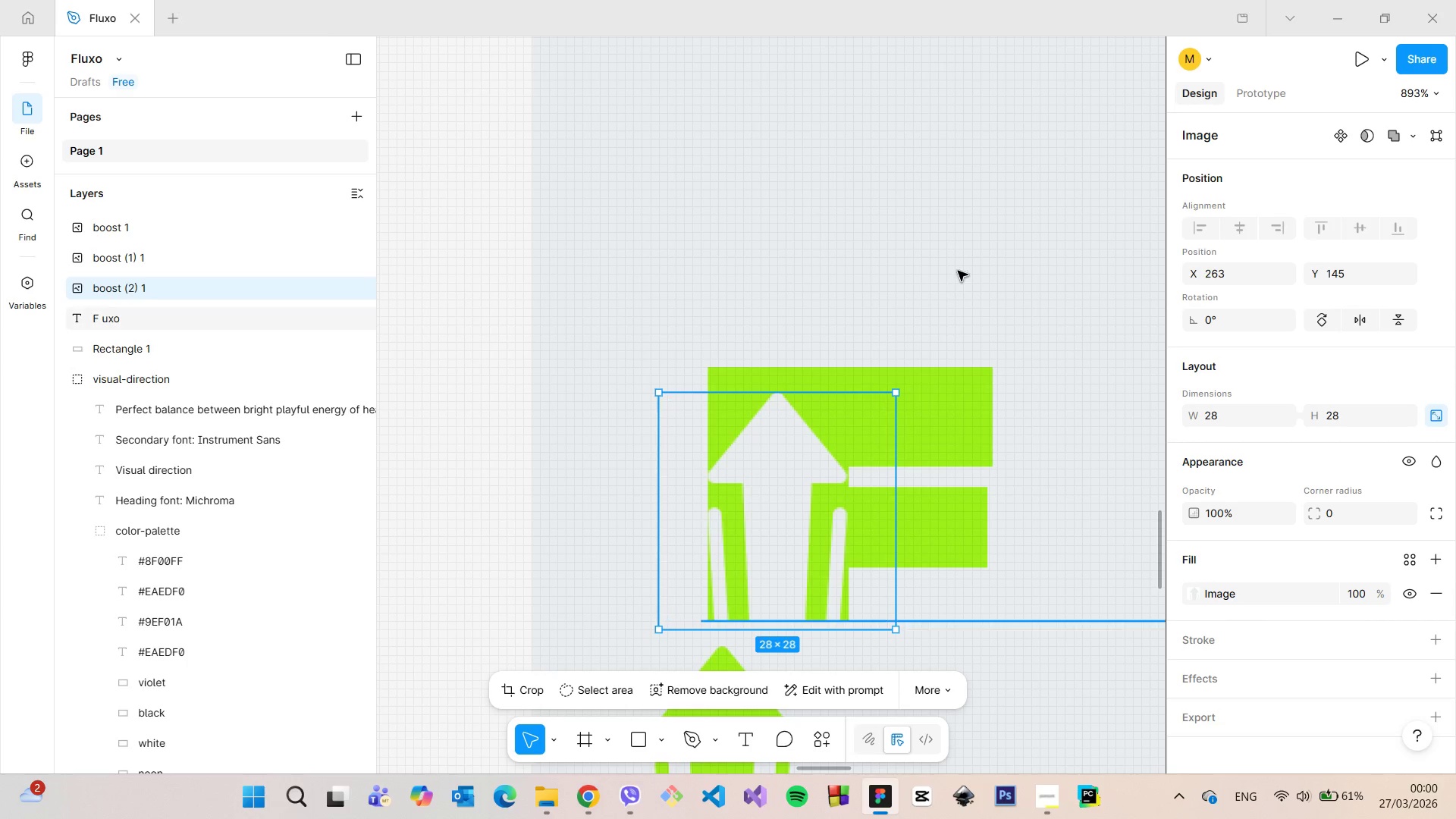 
left_click([958, 271])
 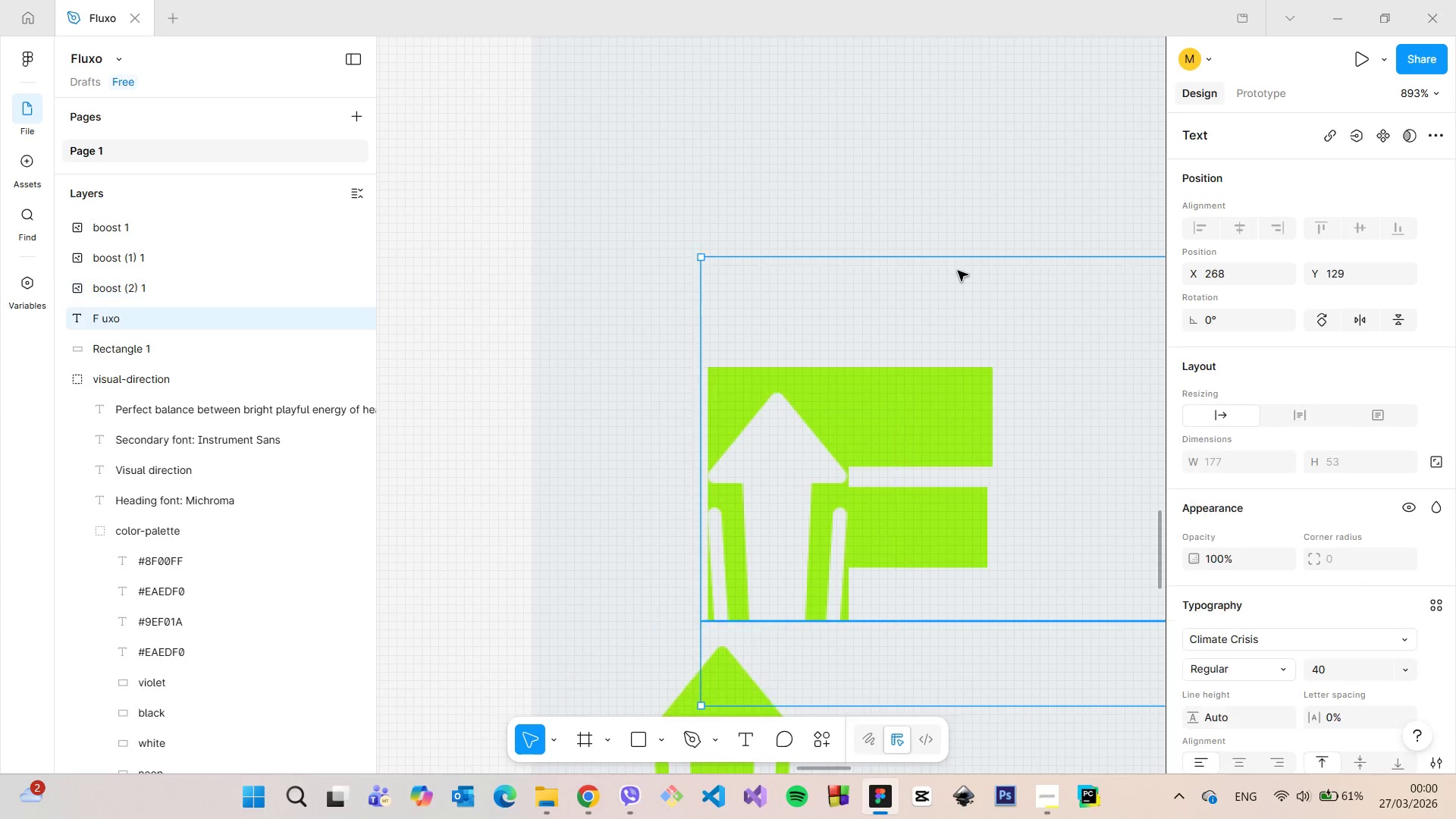 
scroll: coordinate [958, 271], scroll_direction: down, amount: 11.0
 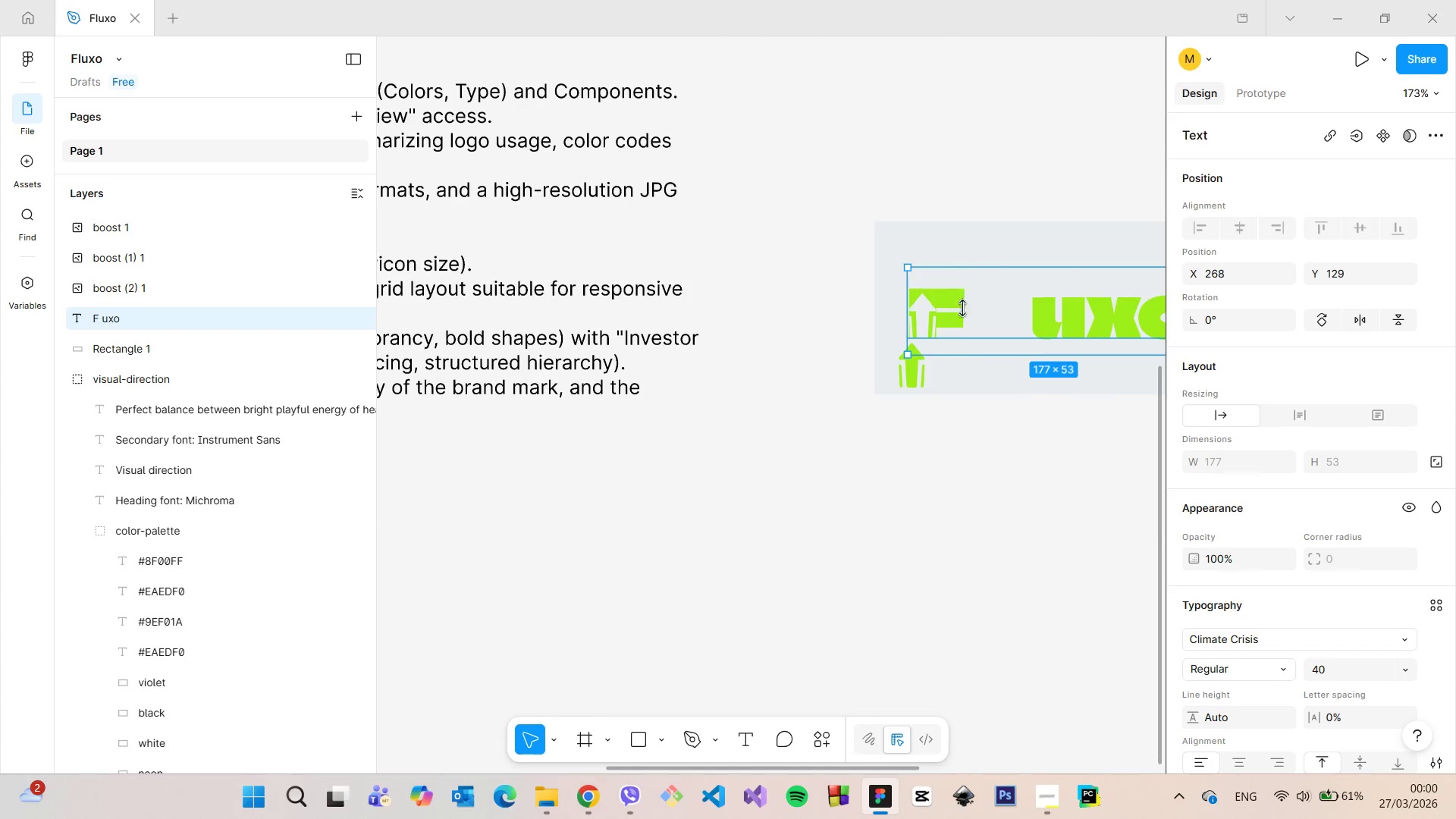 
scroll: coordinate [977, 350], scroll_direction: up, amount: 10.0
 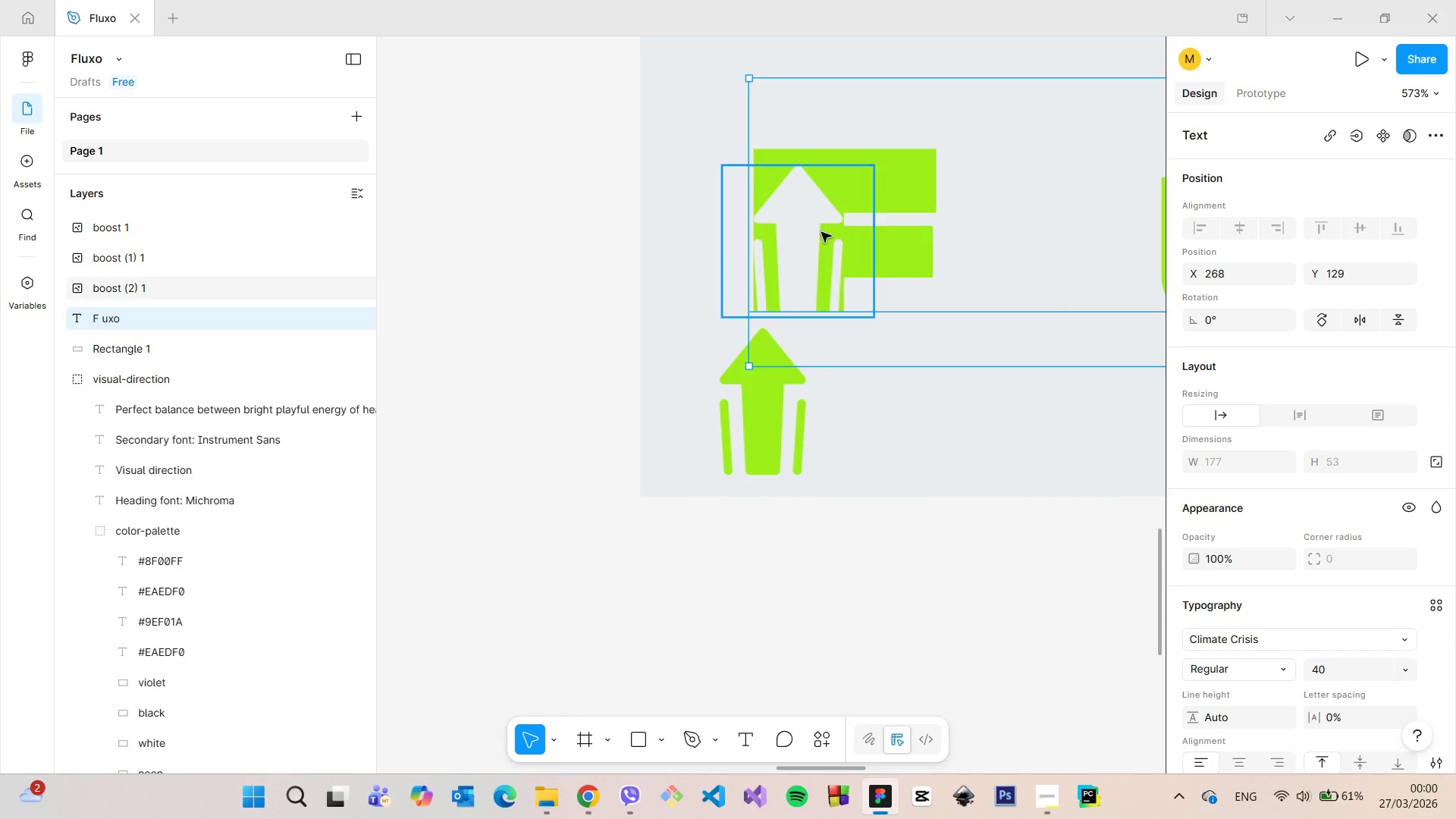 
left_click([803, 229])
 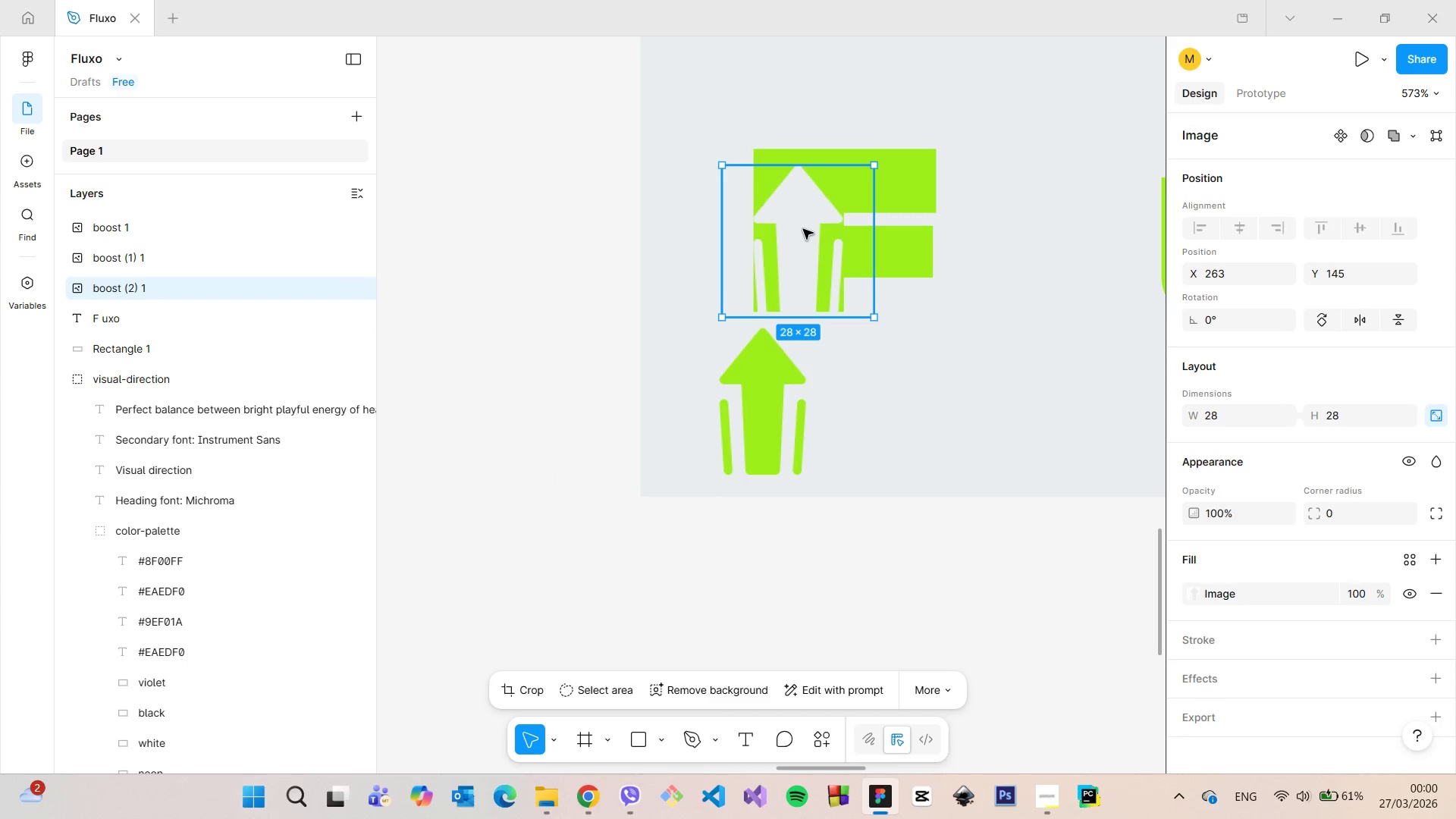 
right_click([803, 229])
 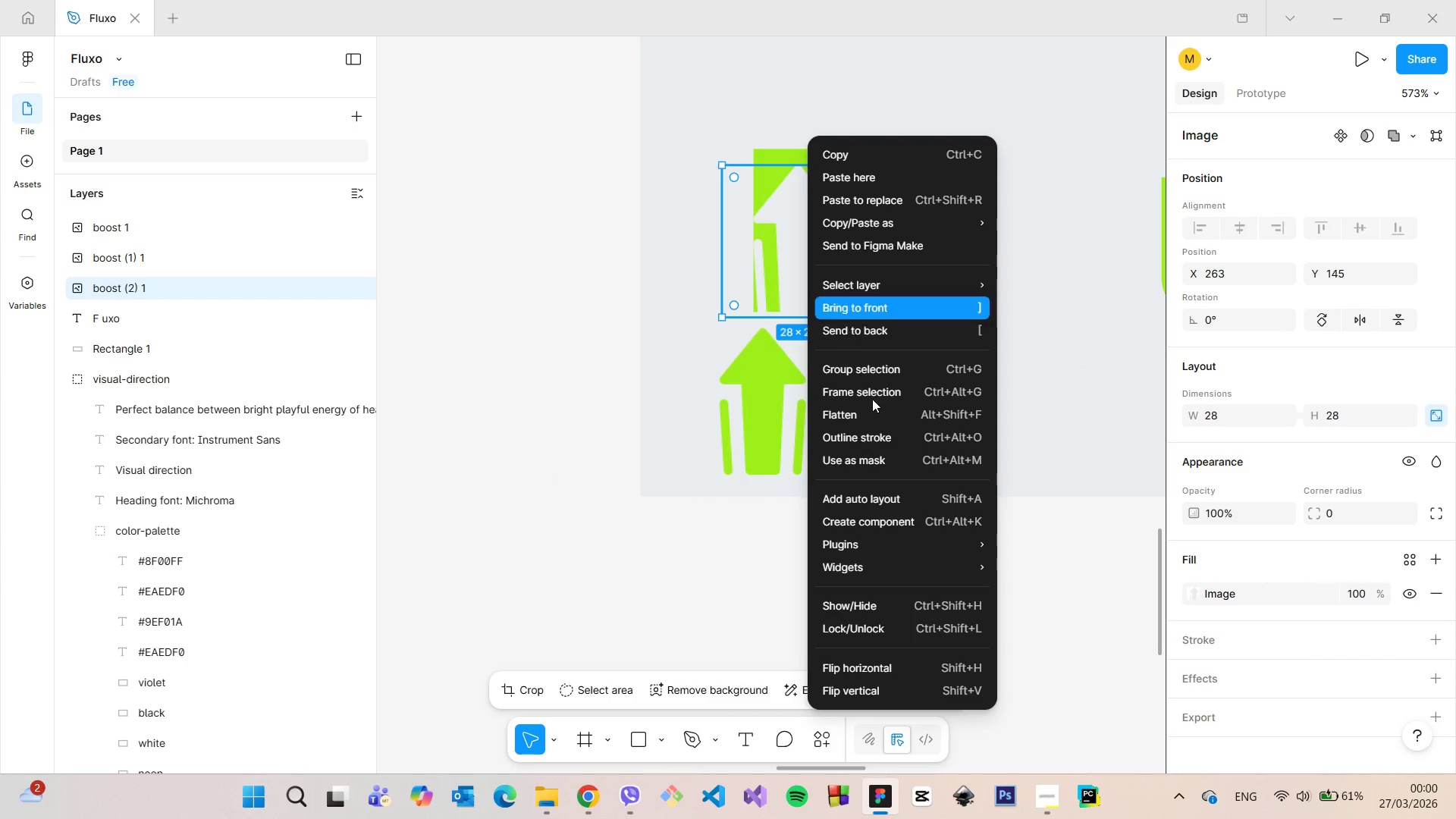 
mouse_move([919, 533])
 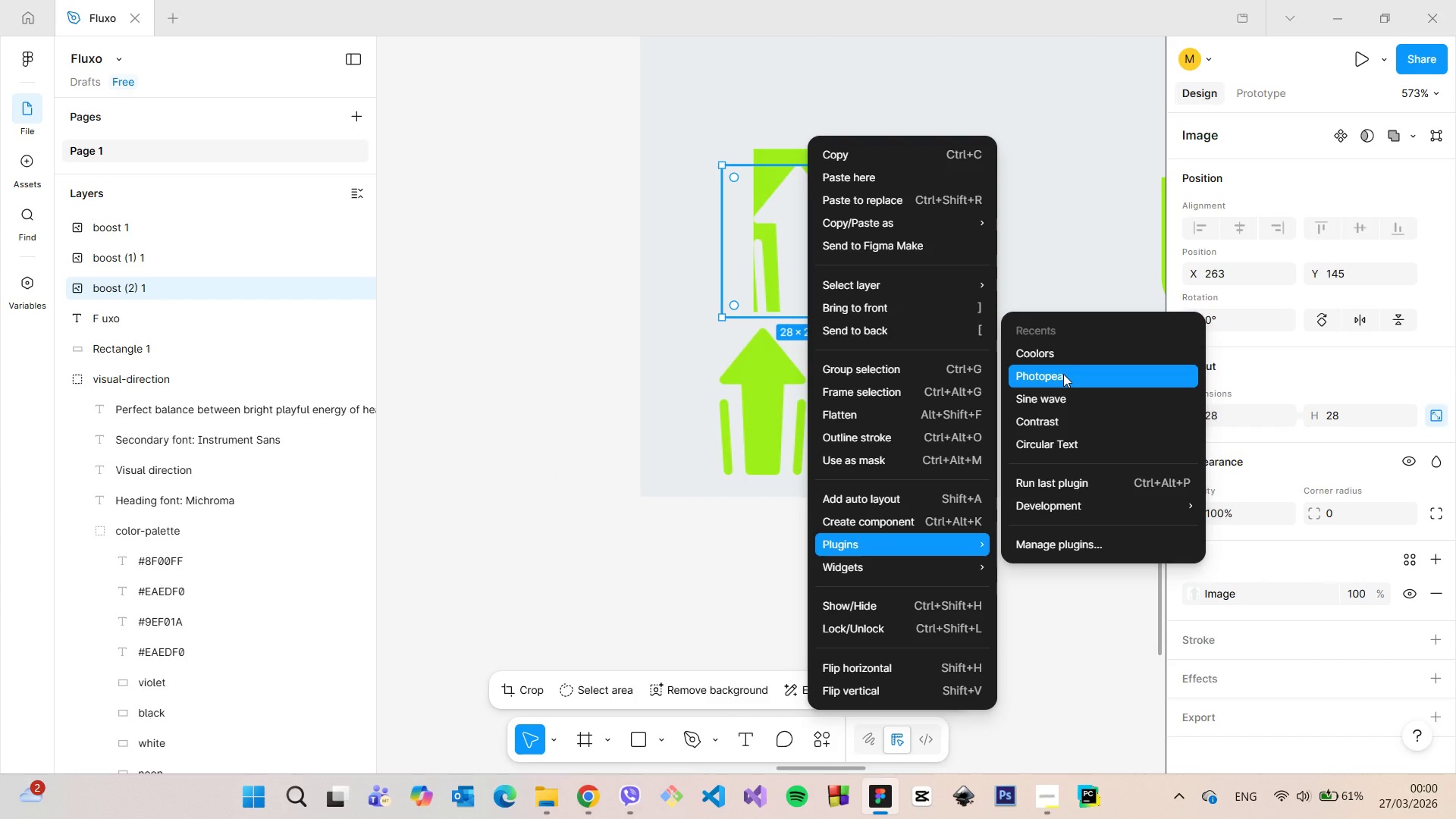 
left_click([1063, 374])
 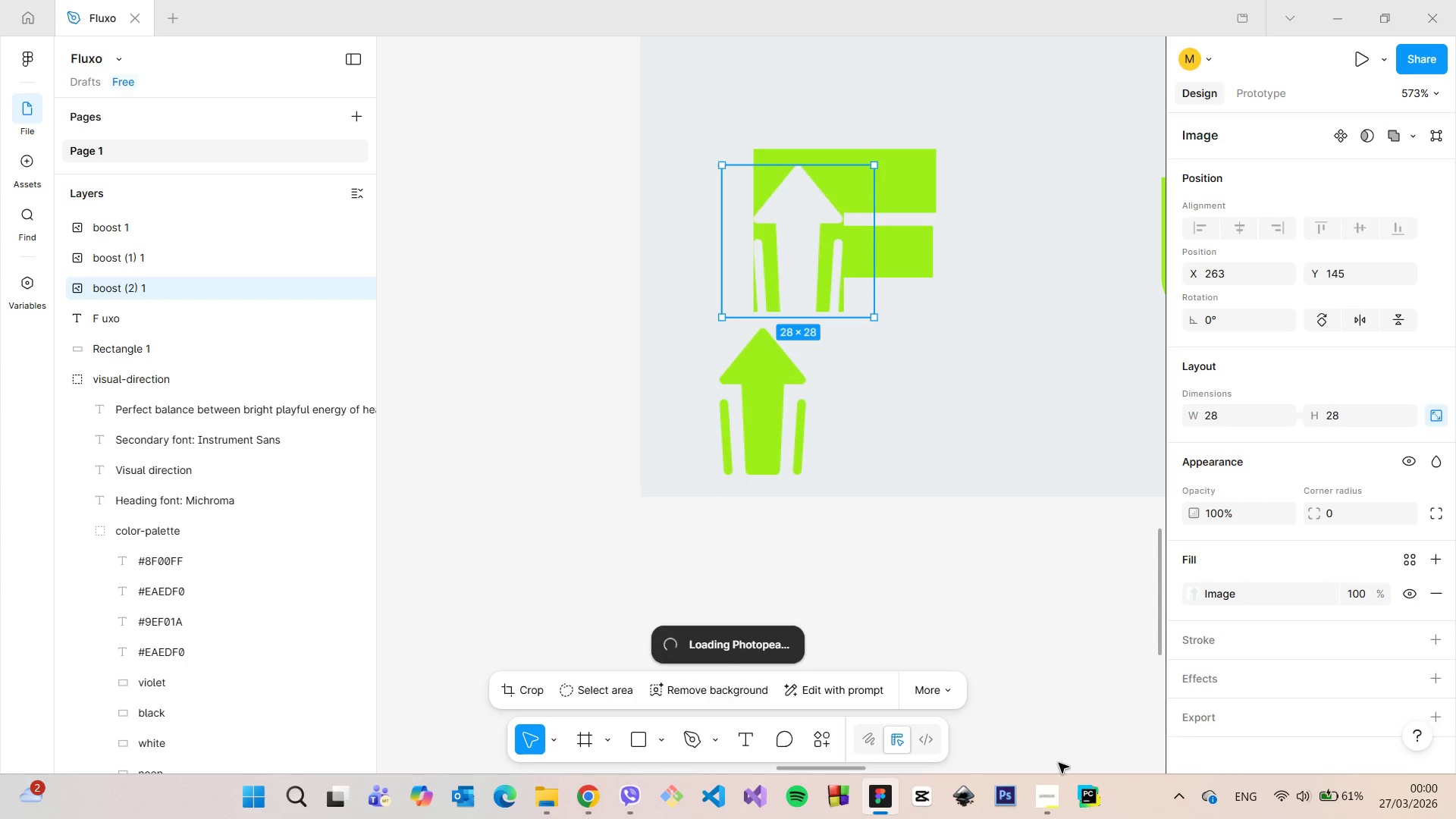 
left_click([1049, 790])